 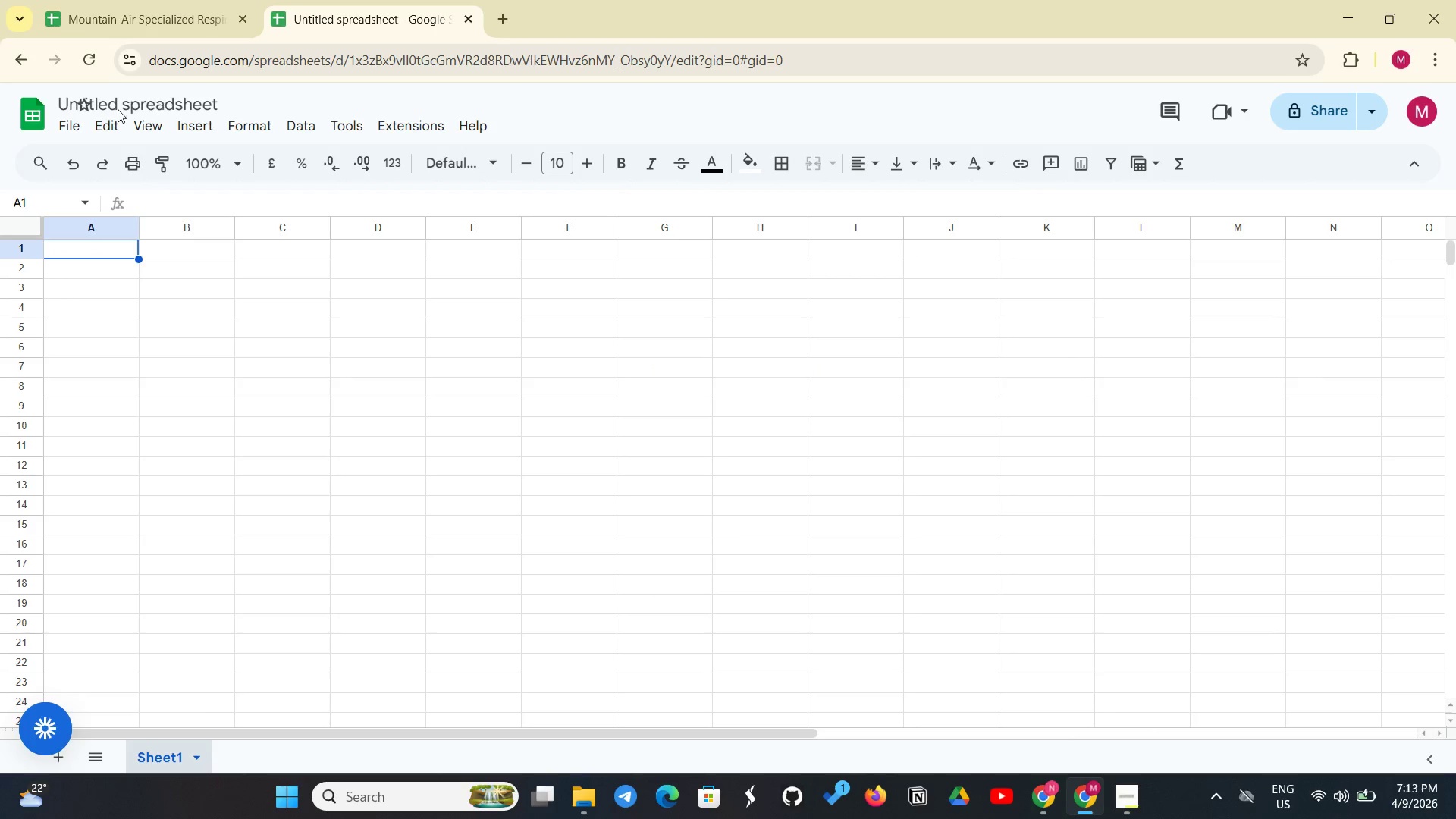 
left_click([108, 109])
 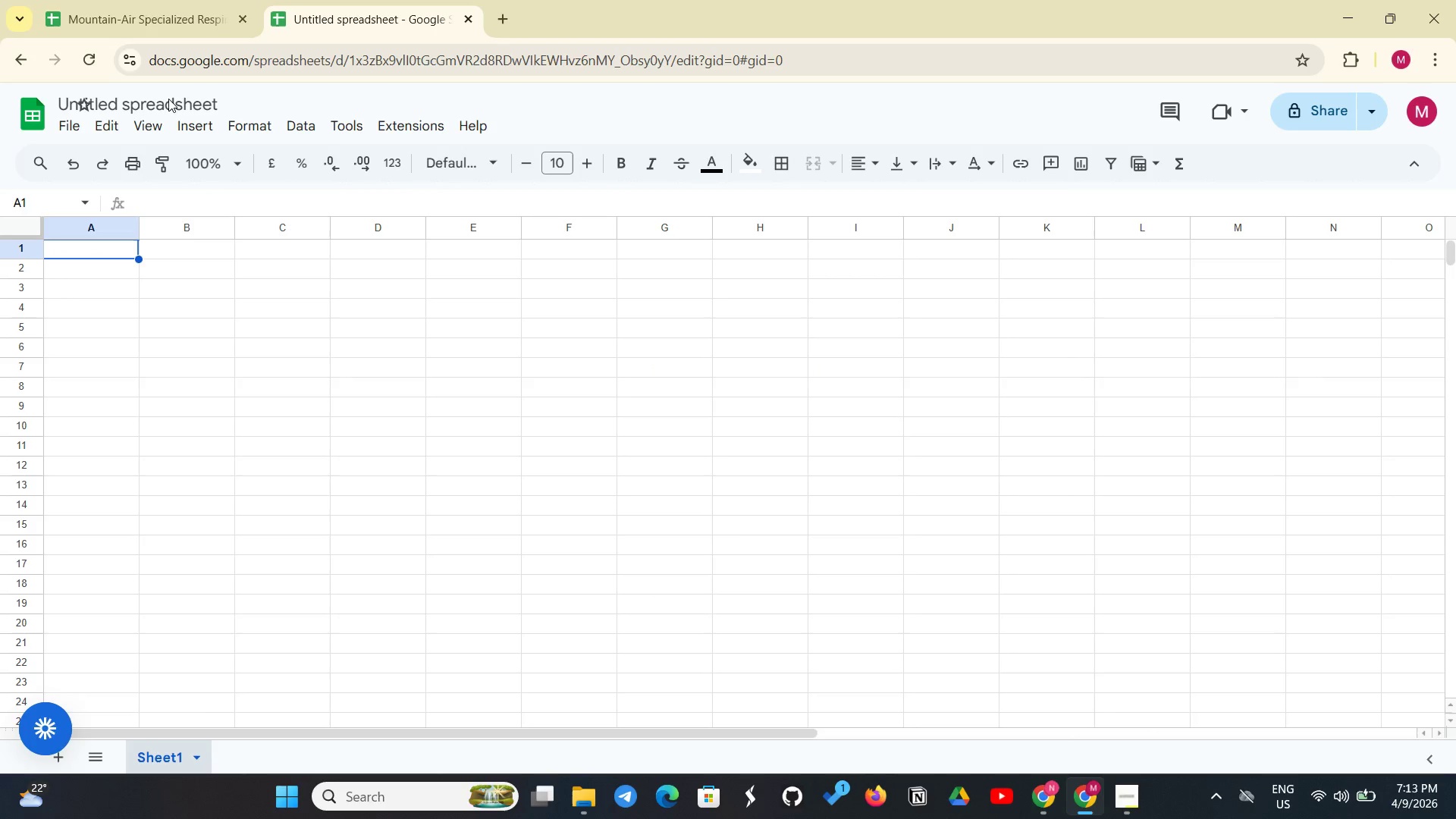 
left_click([102, 114])
 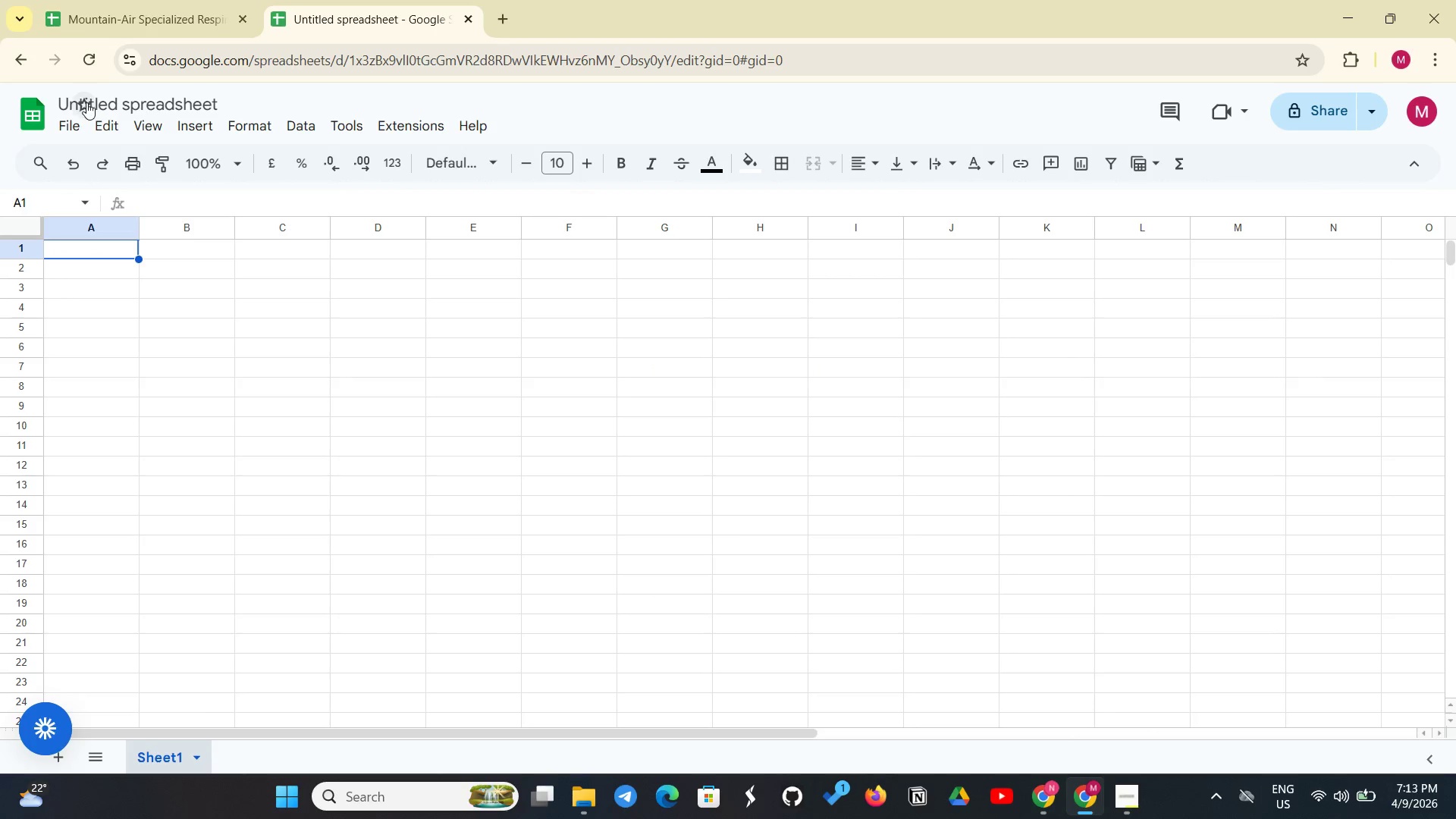 
left_click([86, 102])
 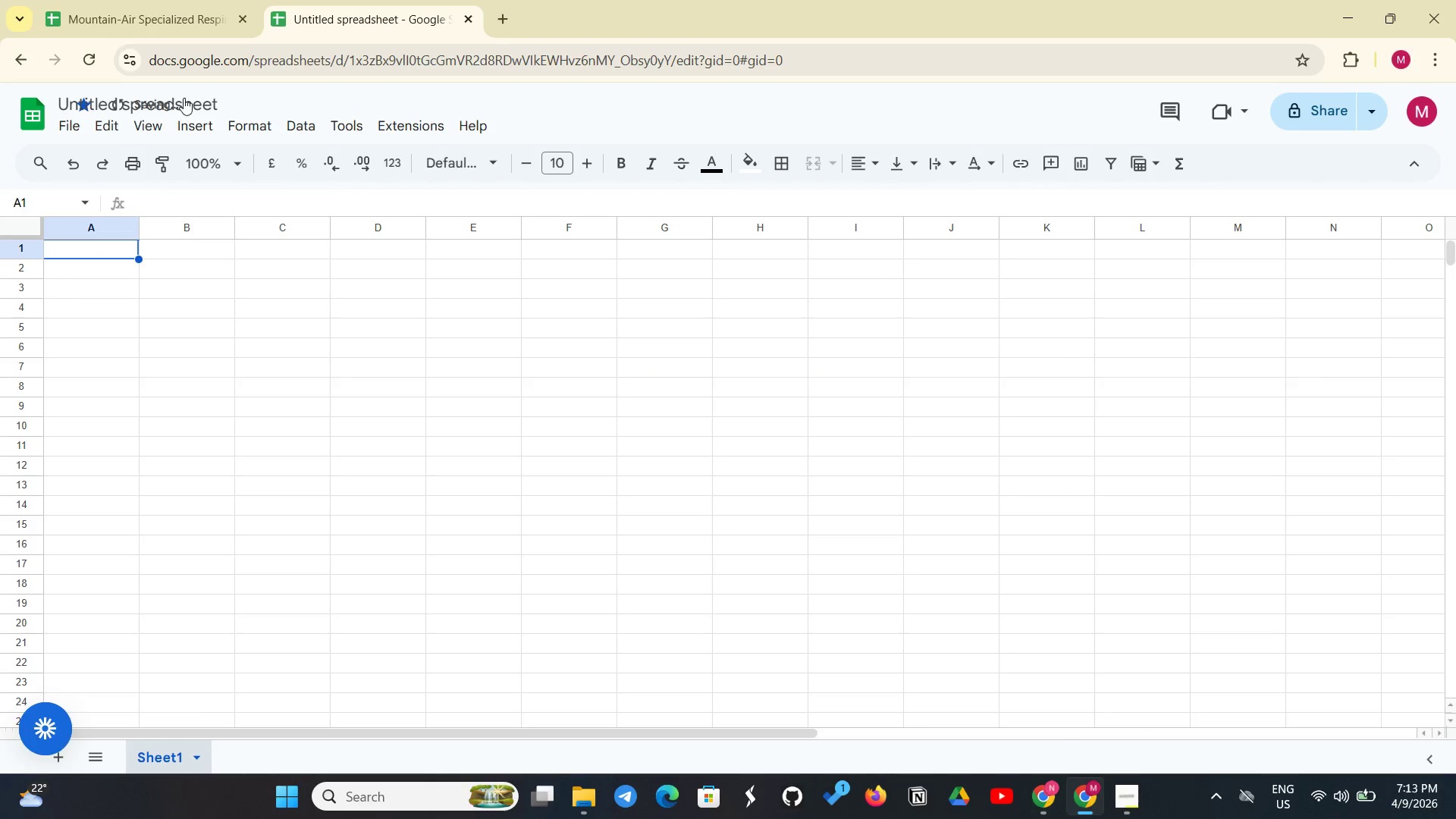 
left_click([184, 98])
 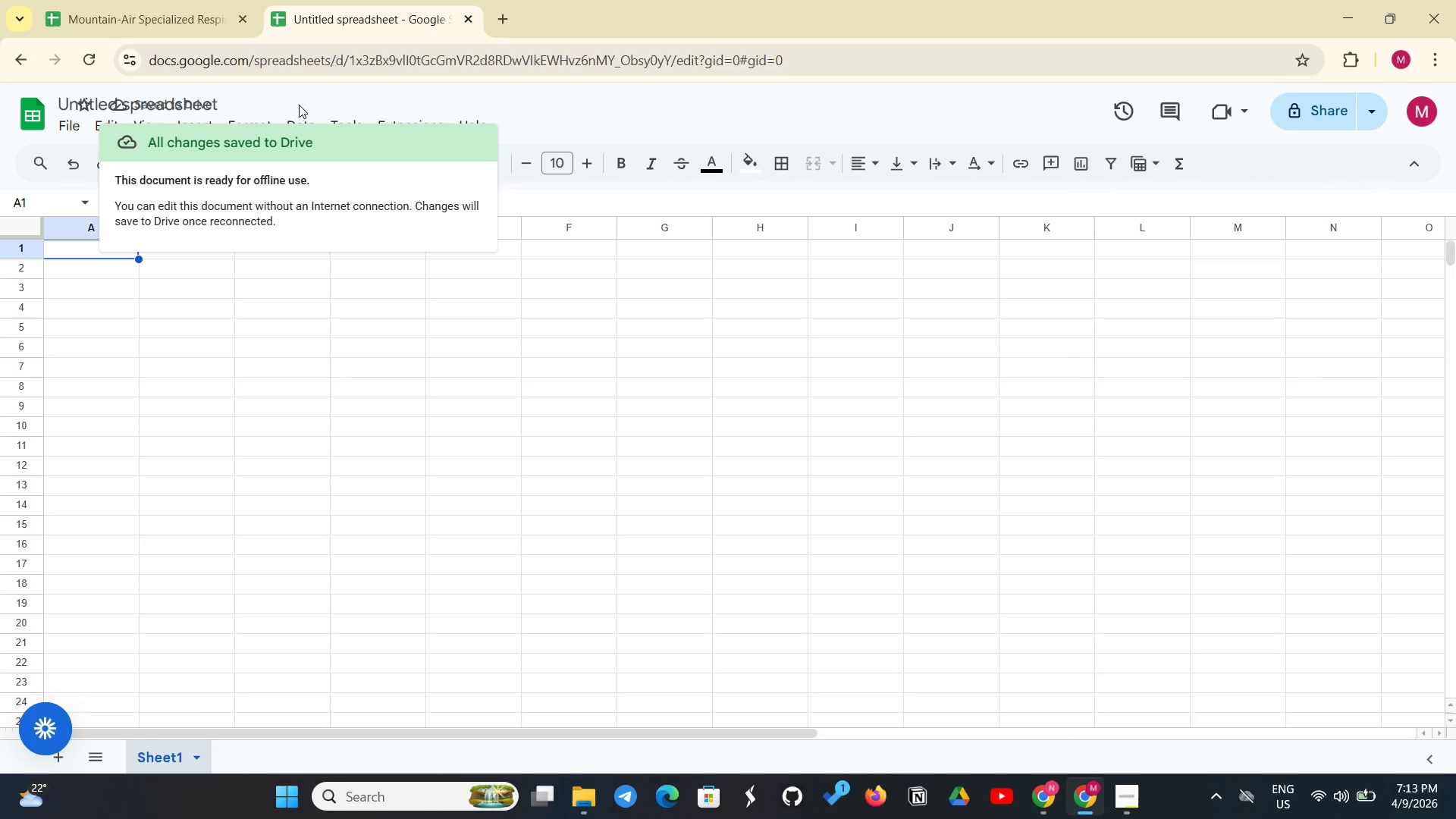 
left_click([300, 105])
 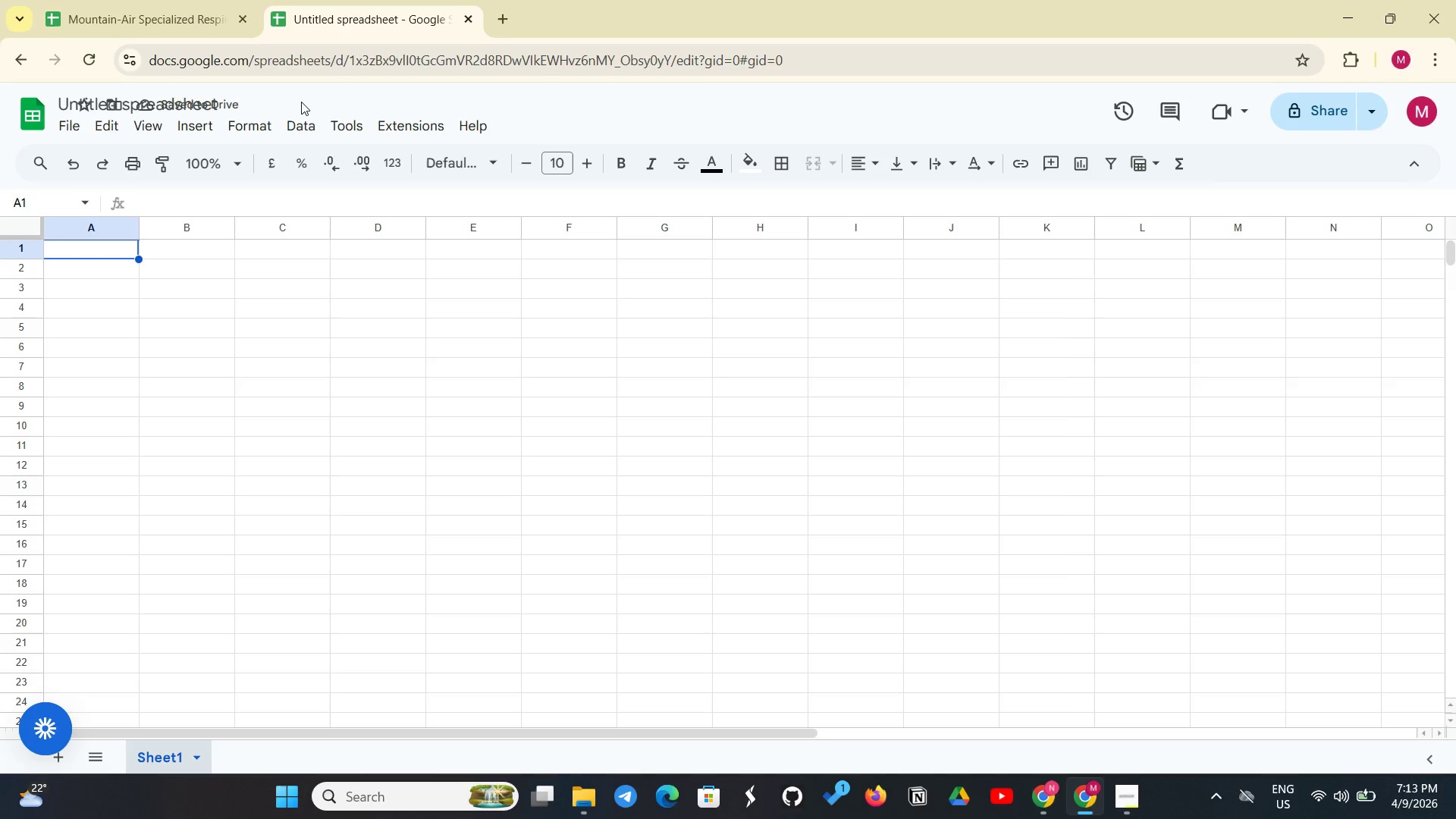 
left_click([301, 102])
 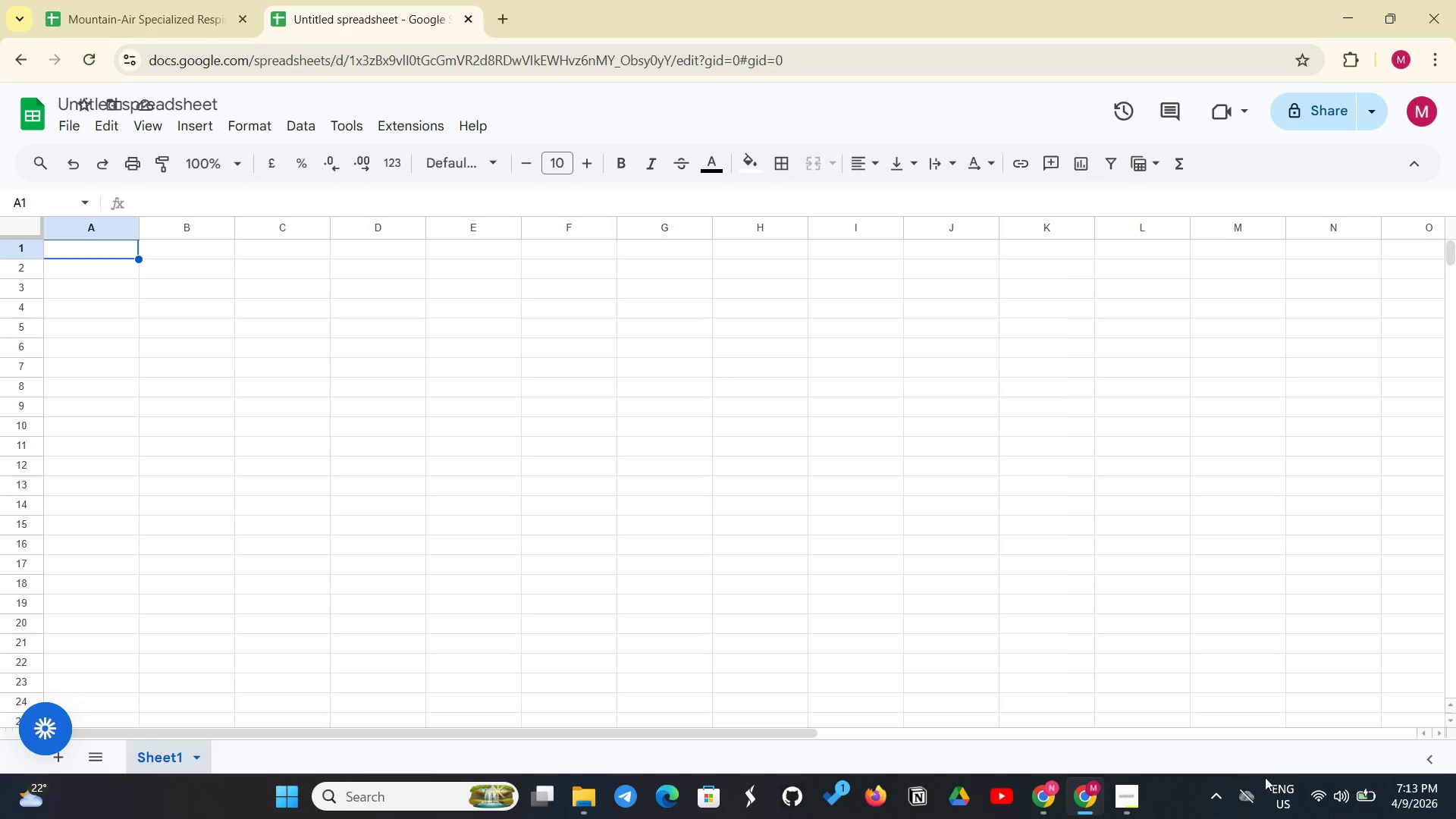 
left_click([1329, 805])
 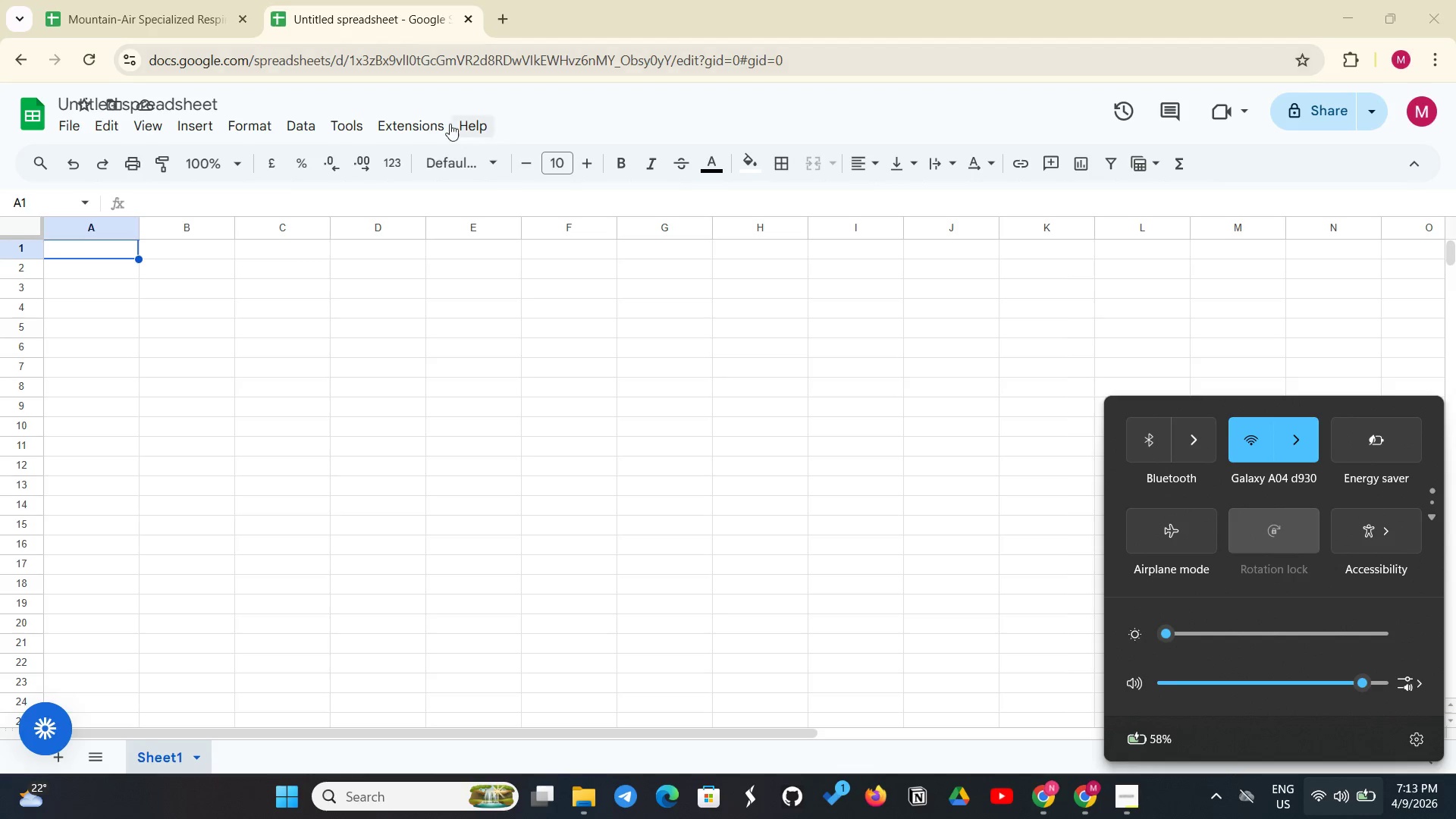 
left_click([388, 96])
 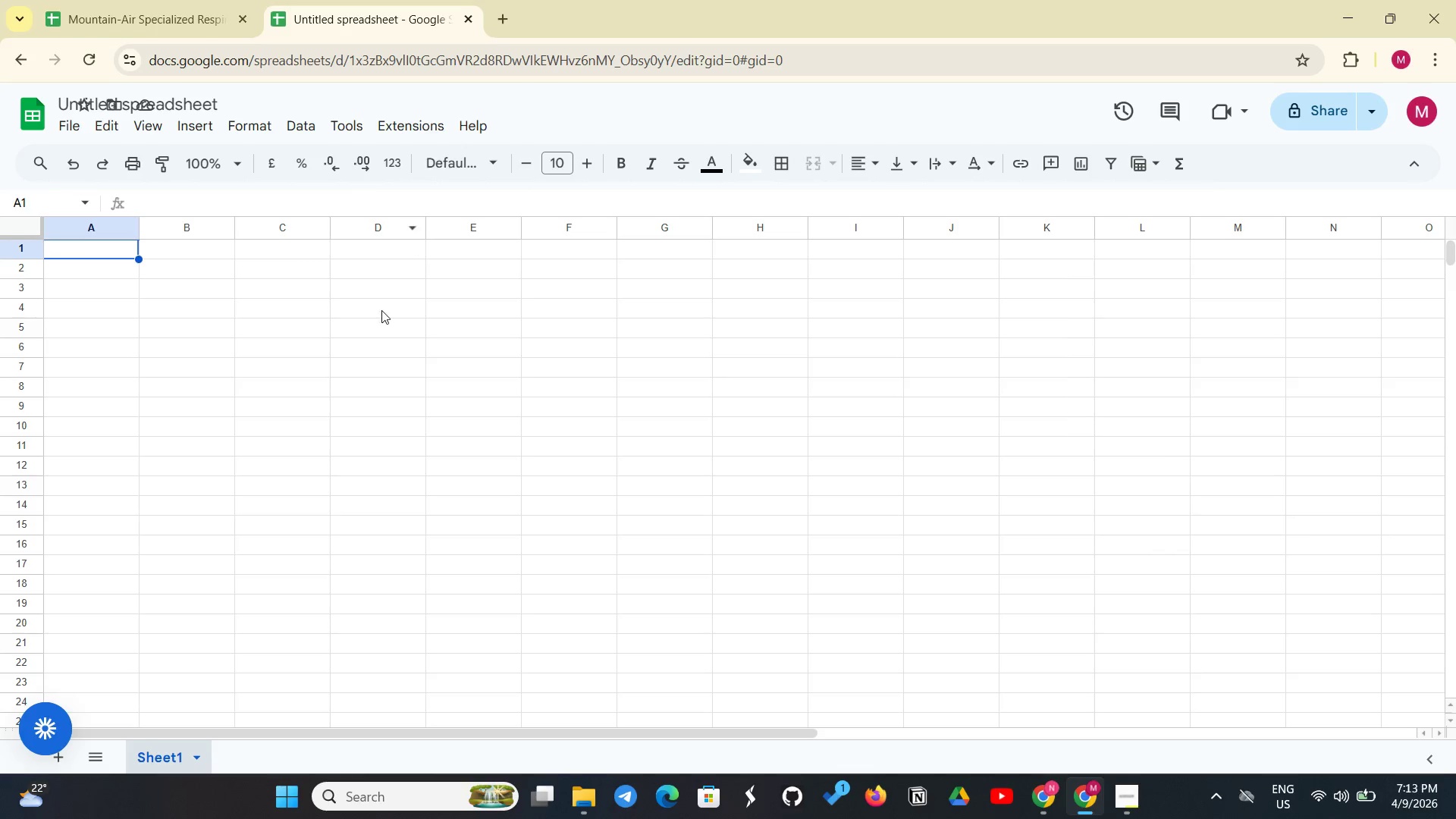 
scroll: coordinate [357, 356], scroll_direction: up, amount: 1.0
 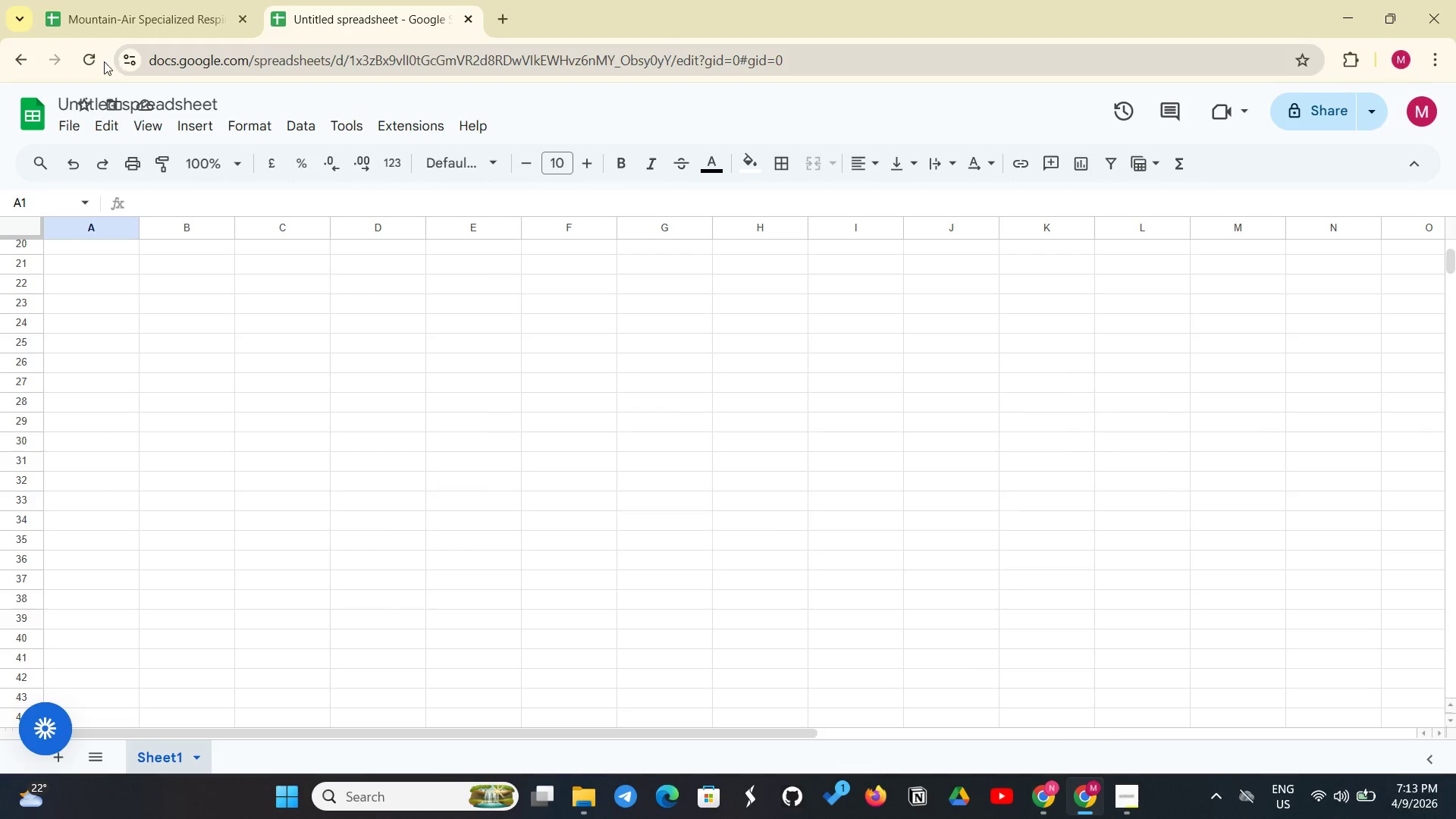 
left_click([86, 61])
 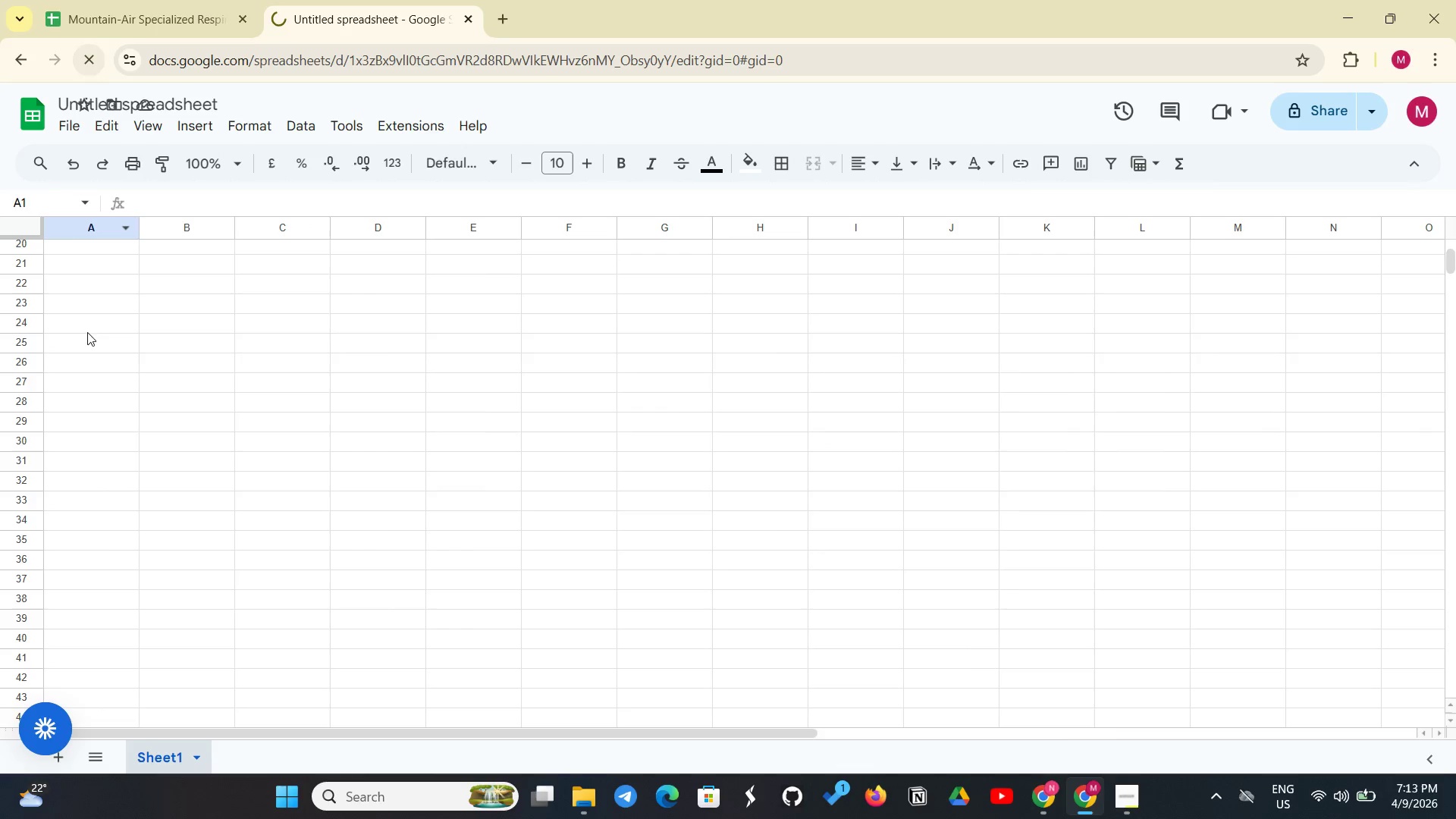 
scroll: coordinate [80, 346], scroll_direction: up, amount: 8.0
 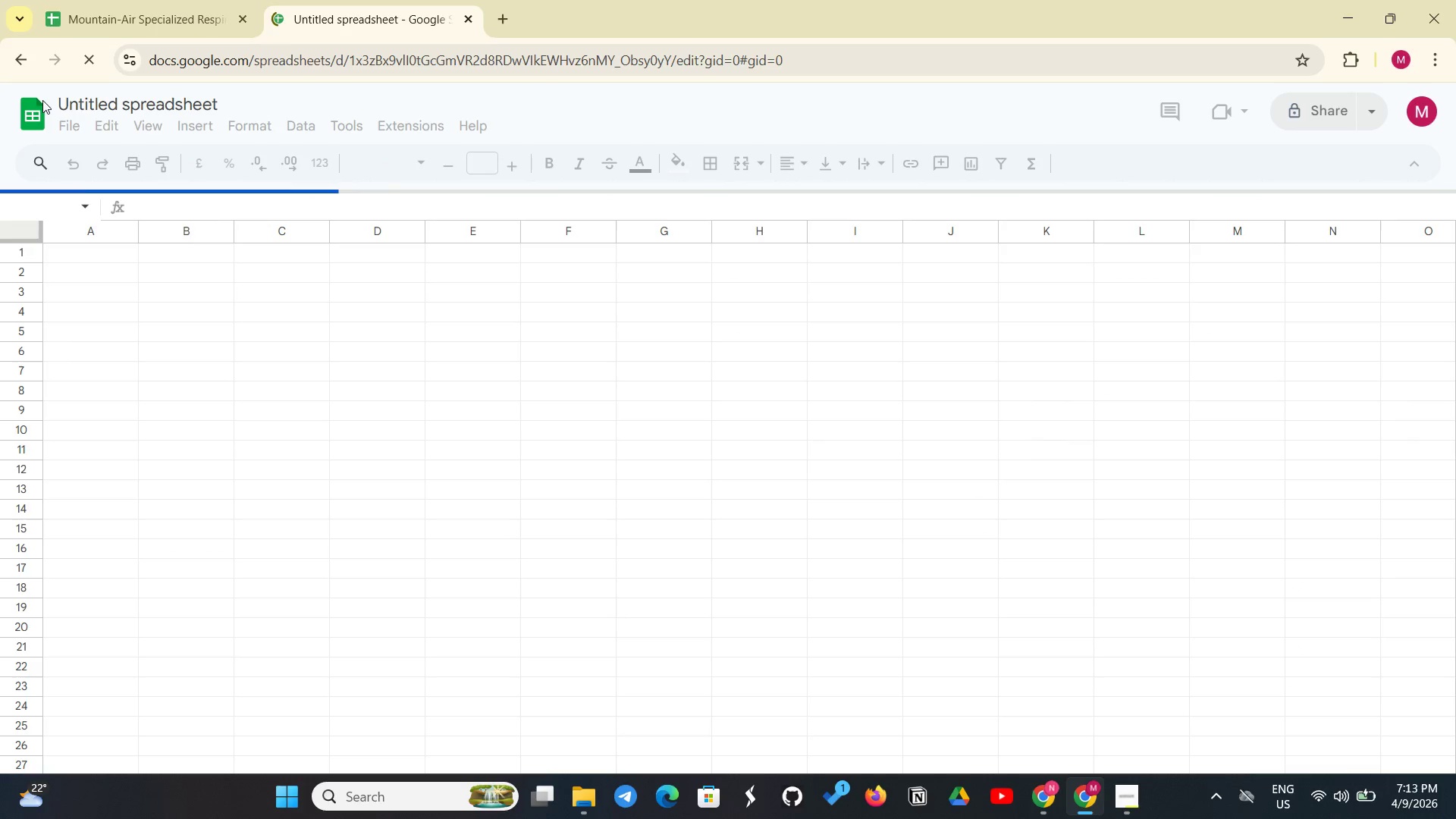 
left_click_drag(start_coordinate=[108, 101], to_coordinate=[224, 105])
 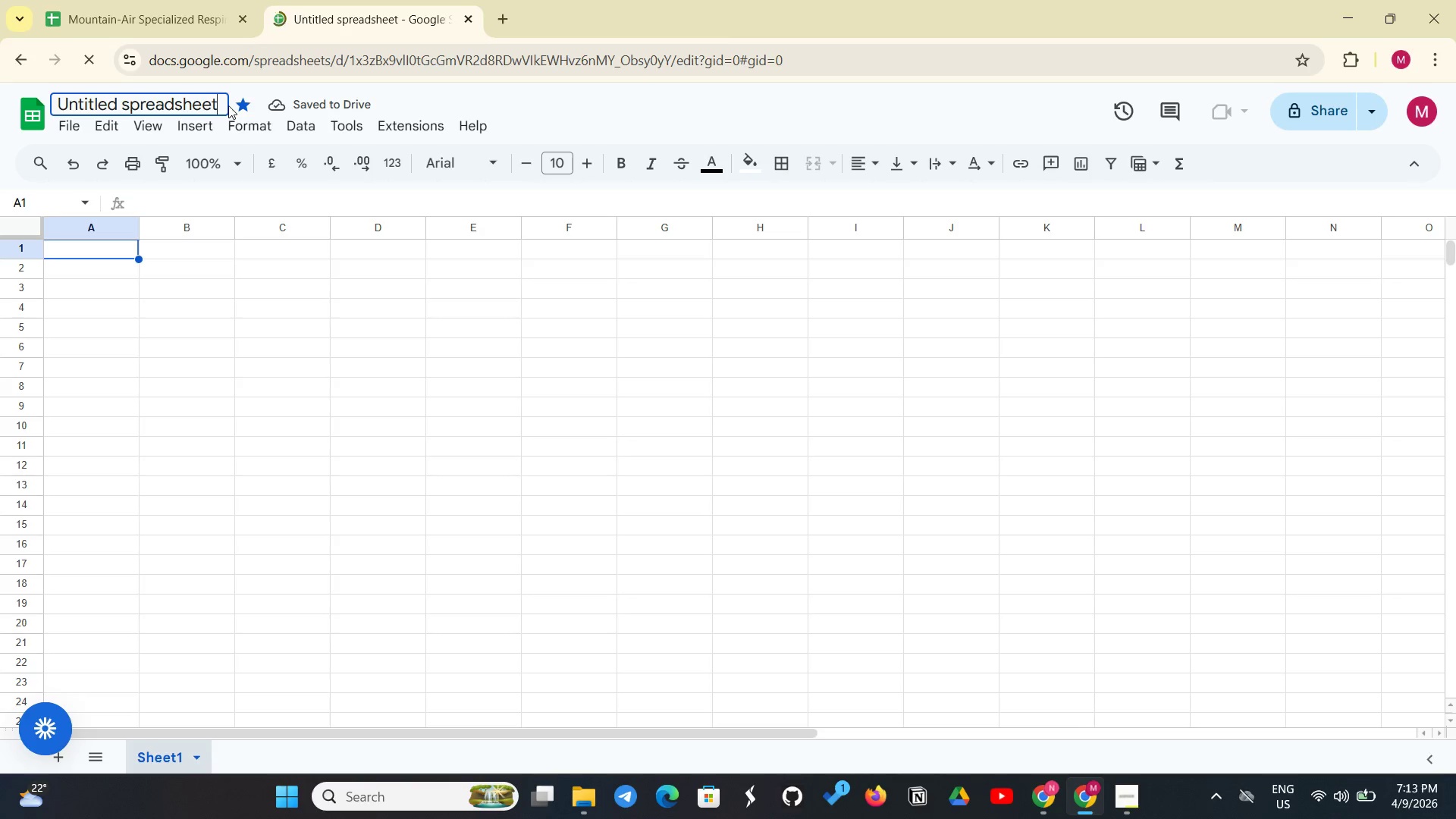 
left_click([224, 105])
 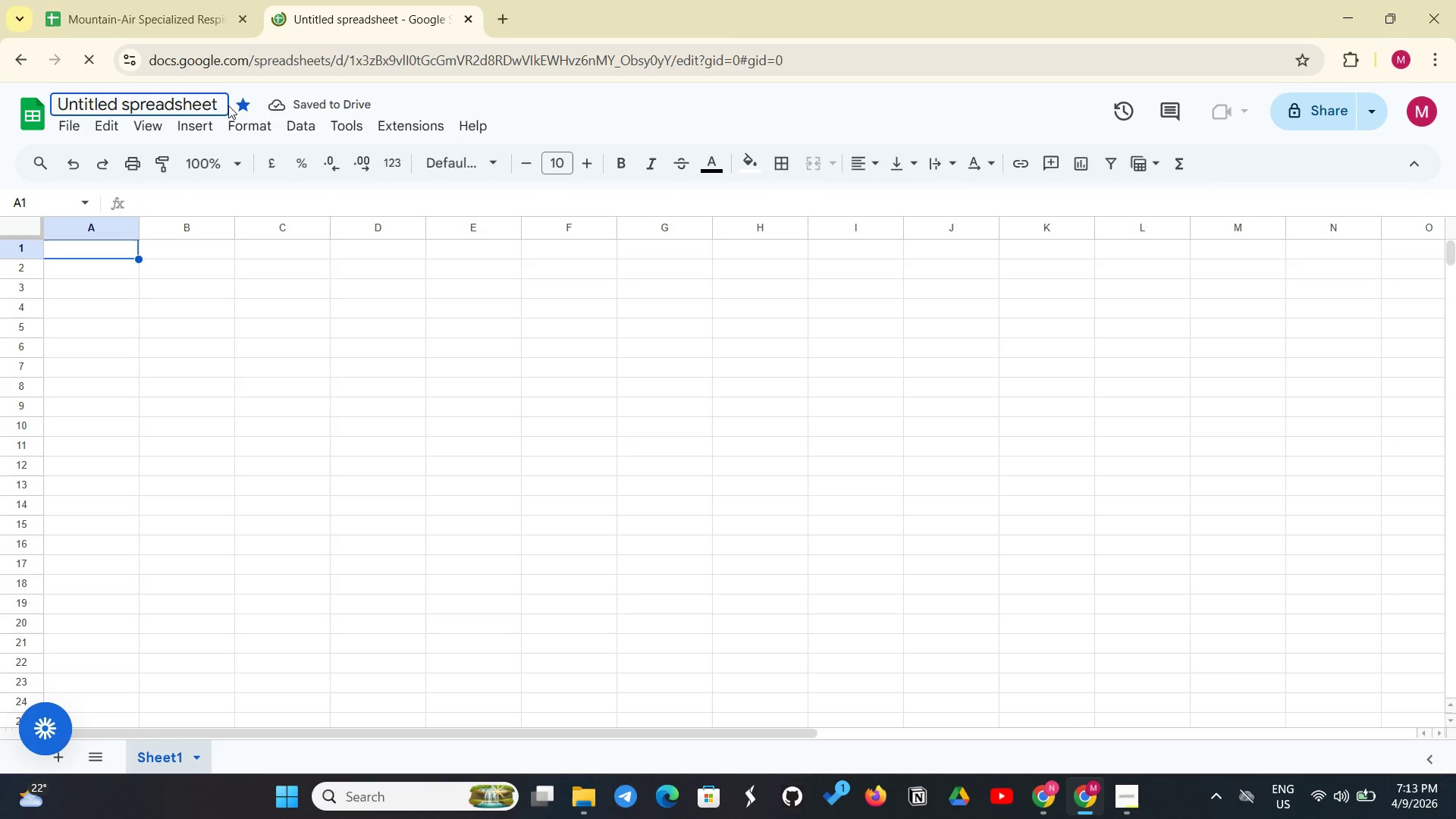 
hold_key(key=Backspace, duration=0.86)
 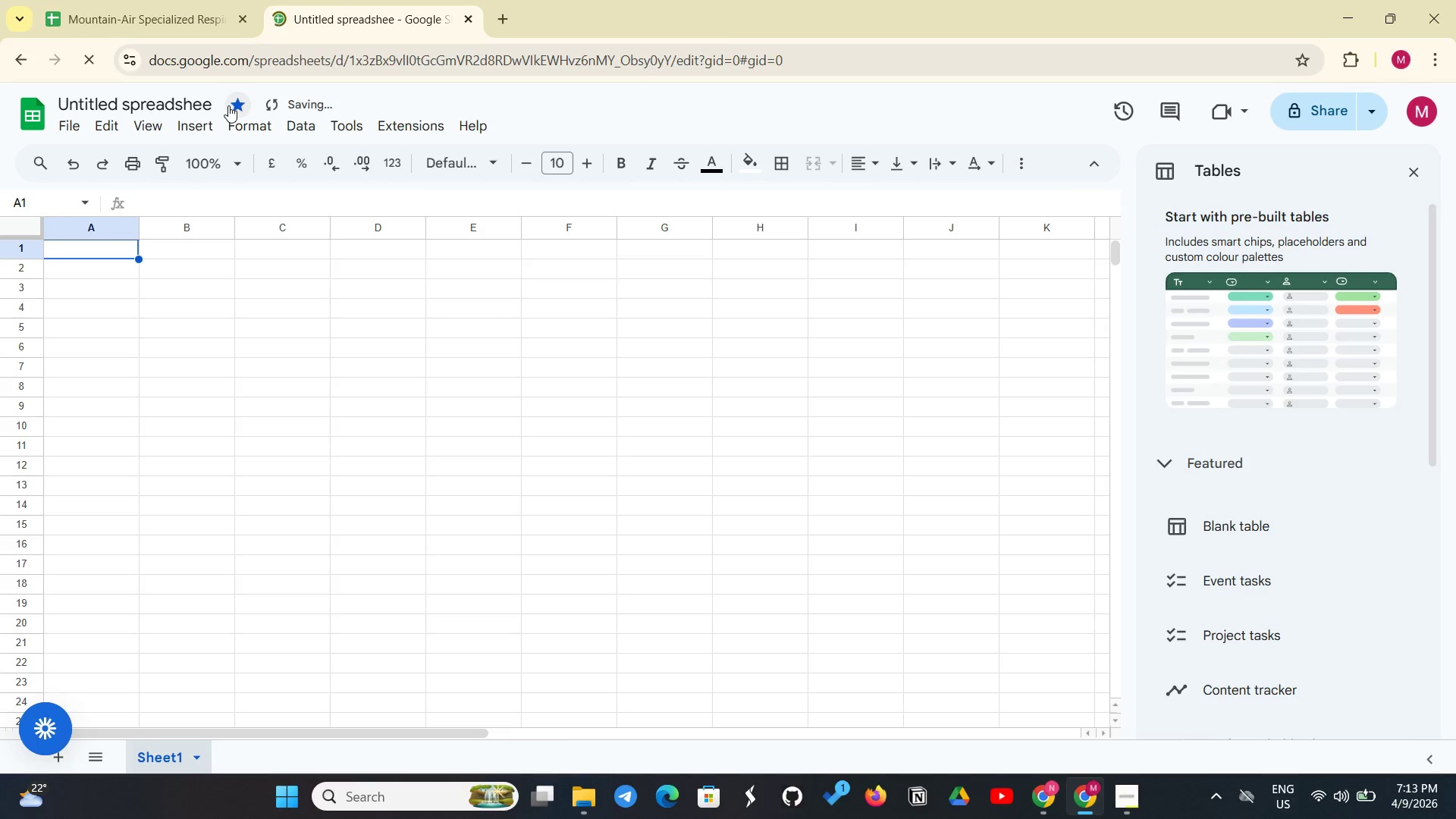 
scroll: coordinate [225, 105], scroll_direction: up, amount: 1.0
 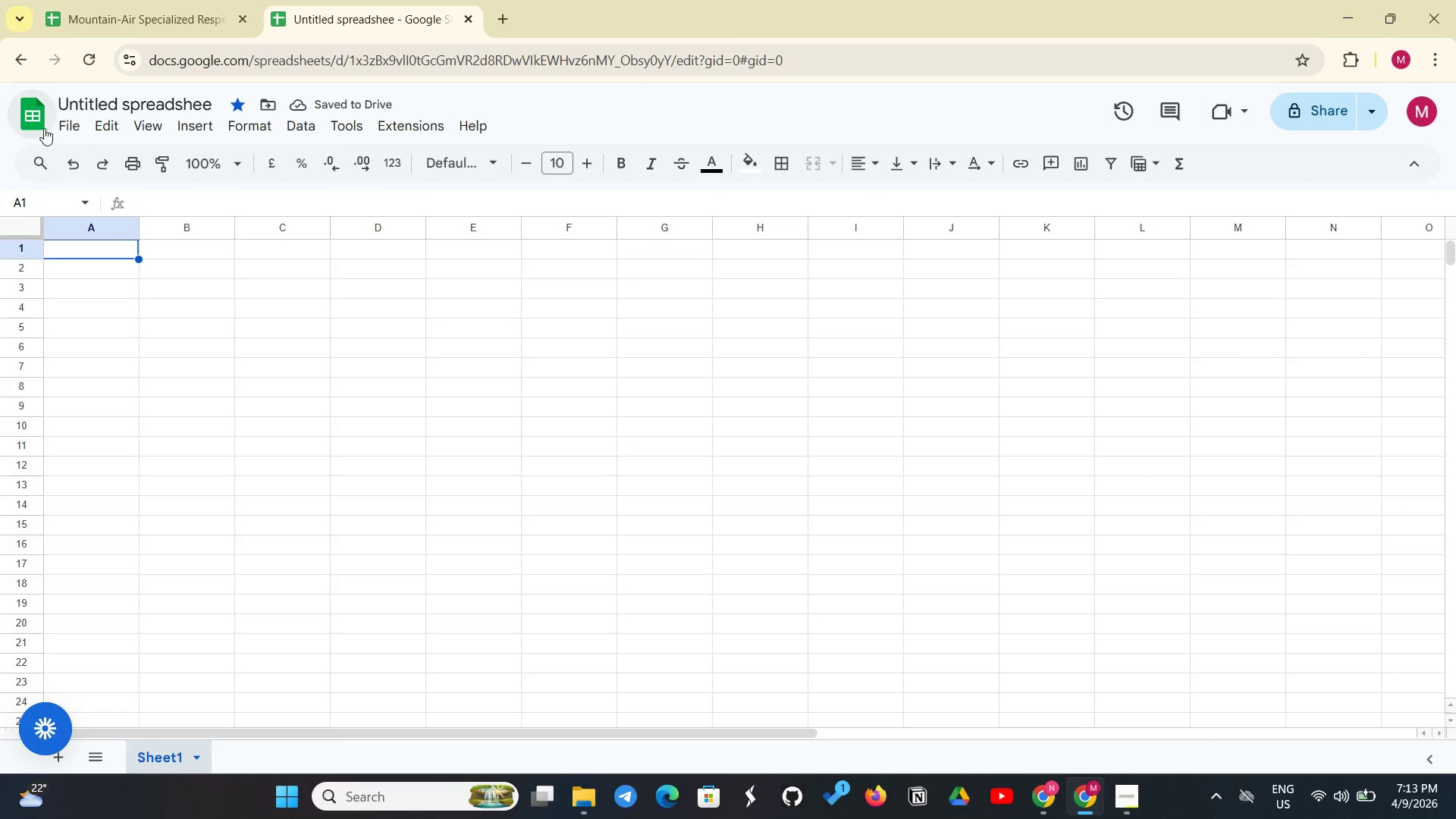 
left_click([195, 103])
 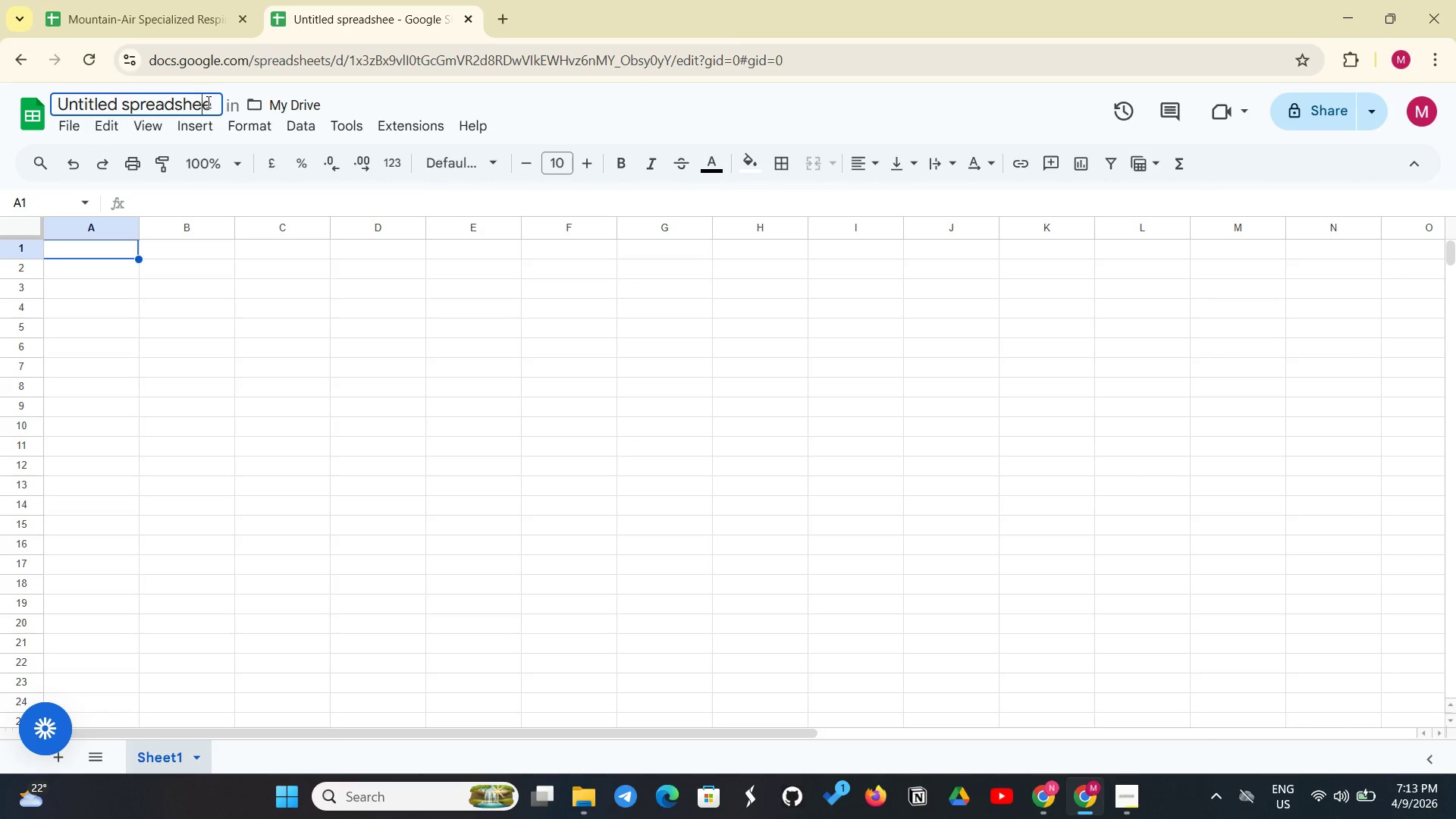 
left_click_drag(start_coordinate=[208, 102], to_coordinate=[217, 102])
 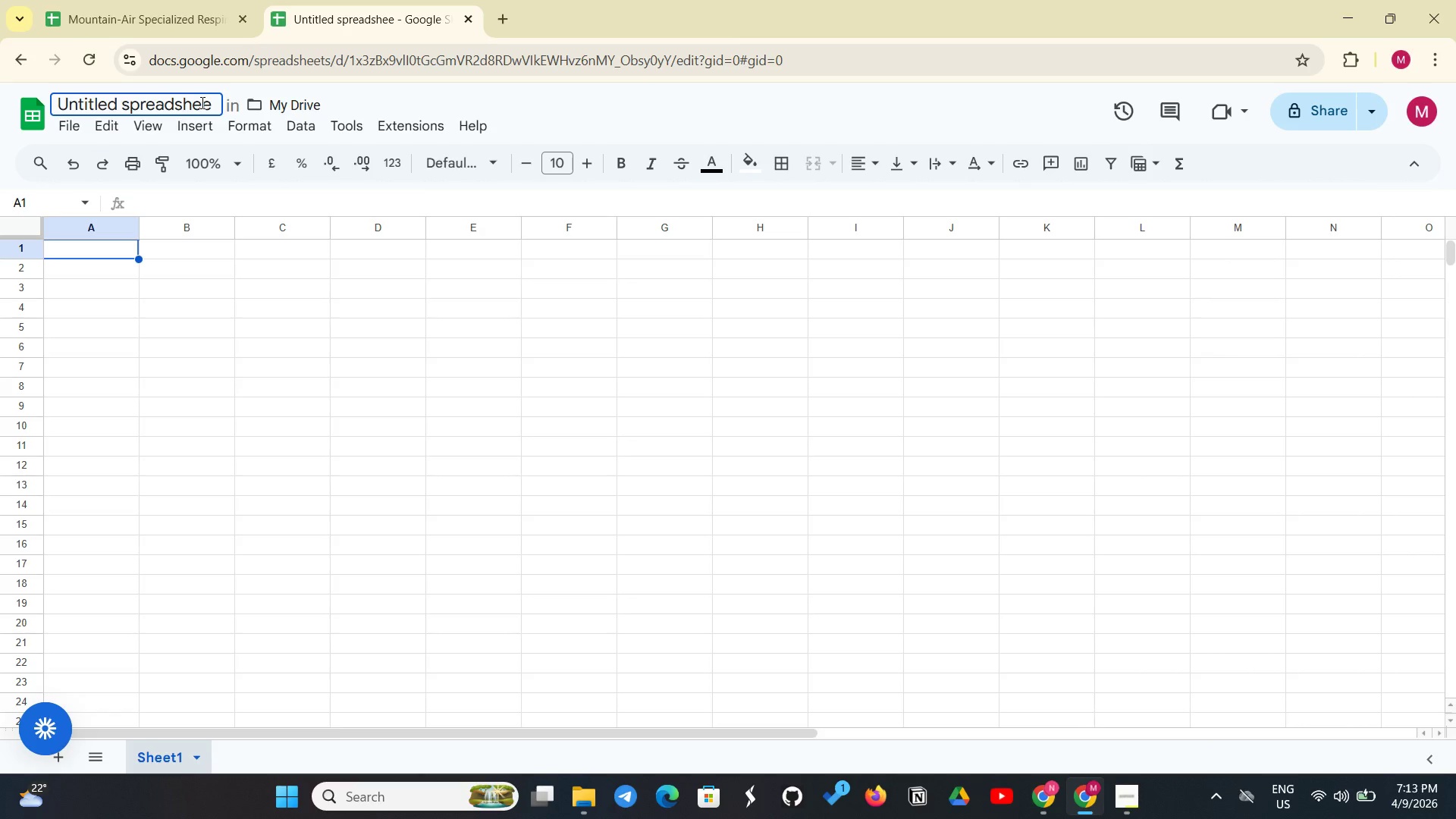 
hold_key(key=Backspace, duration=1.28)
 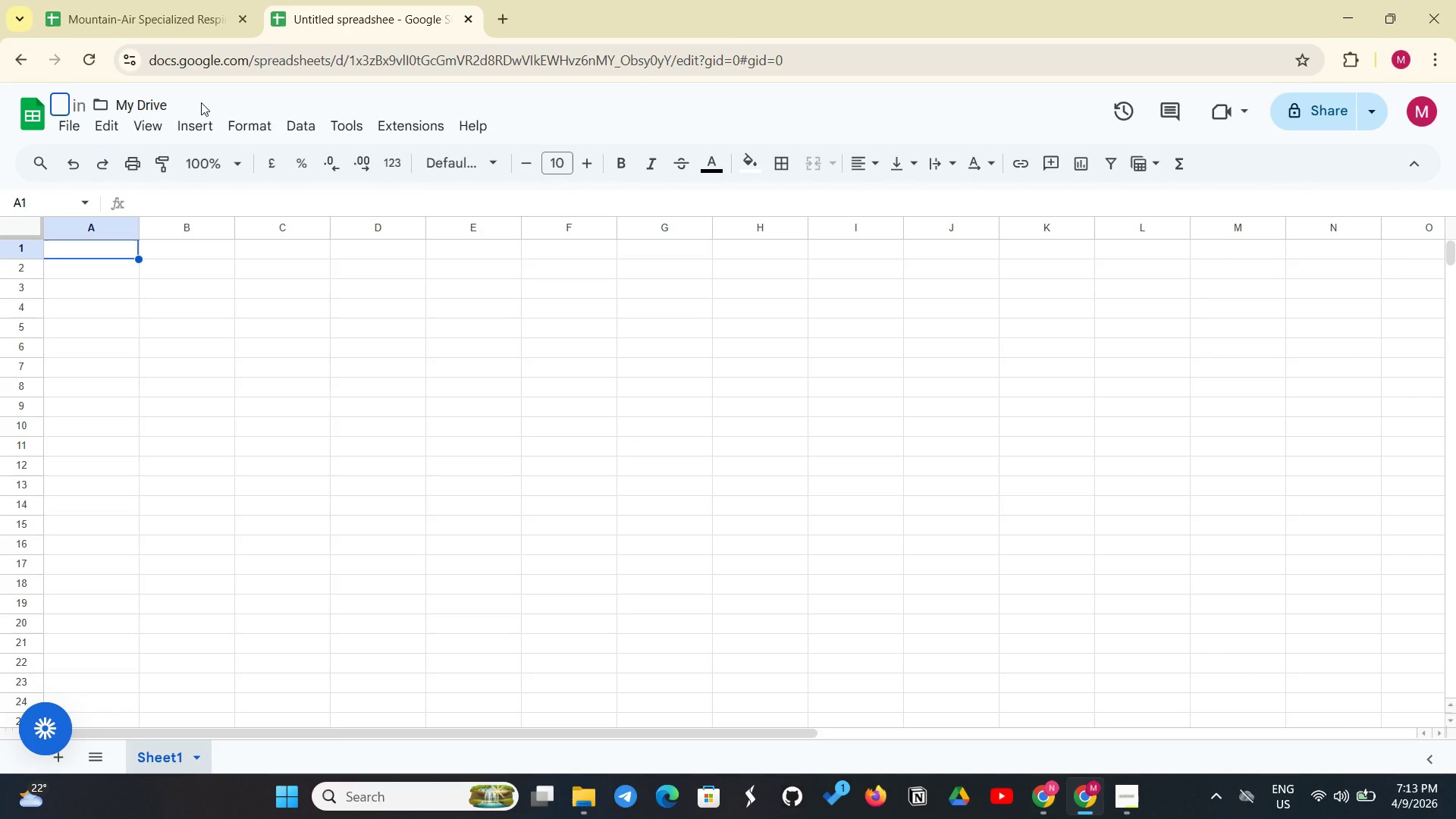 
hold_key(key=Backspace, duration=12.14)
 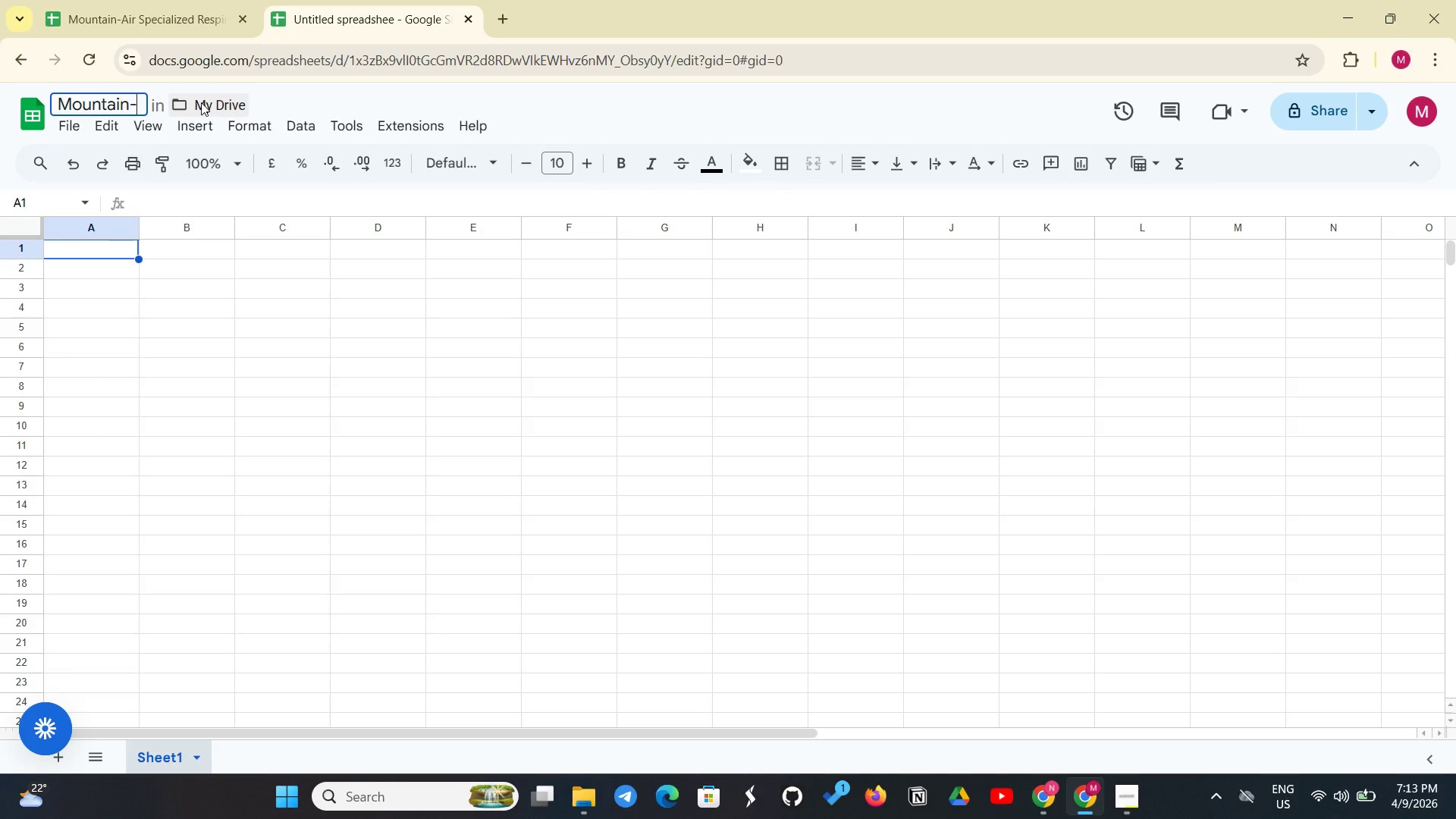 
type(Mountain -Air Specialized Respie)
key(Backspace)
type(ratory )
 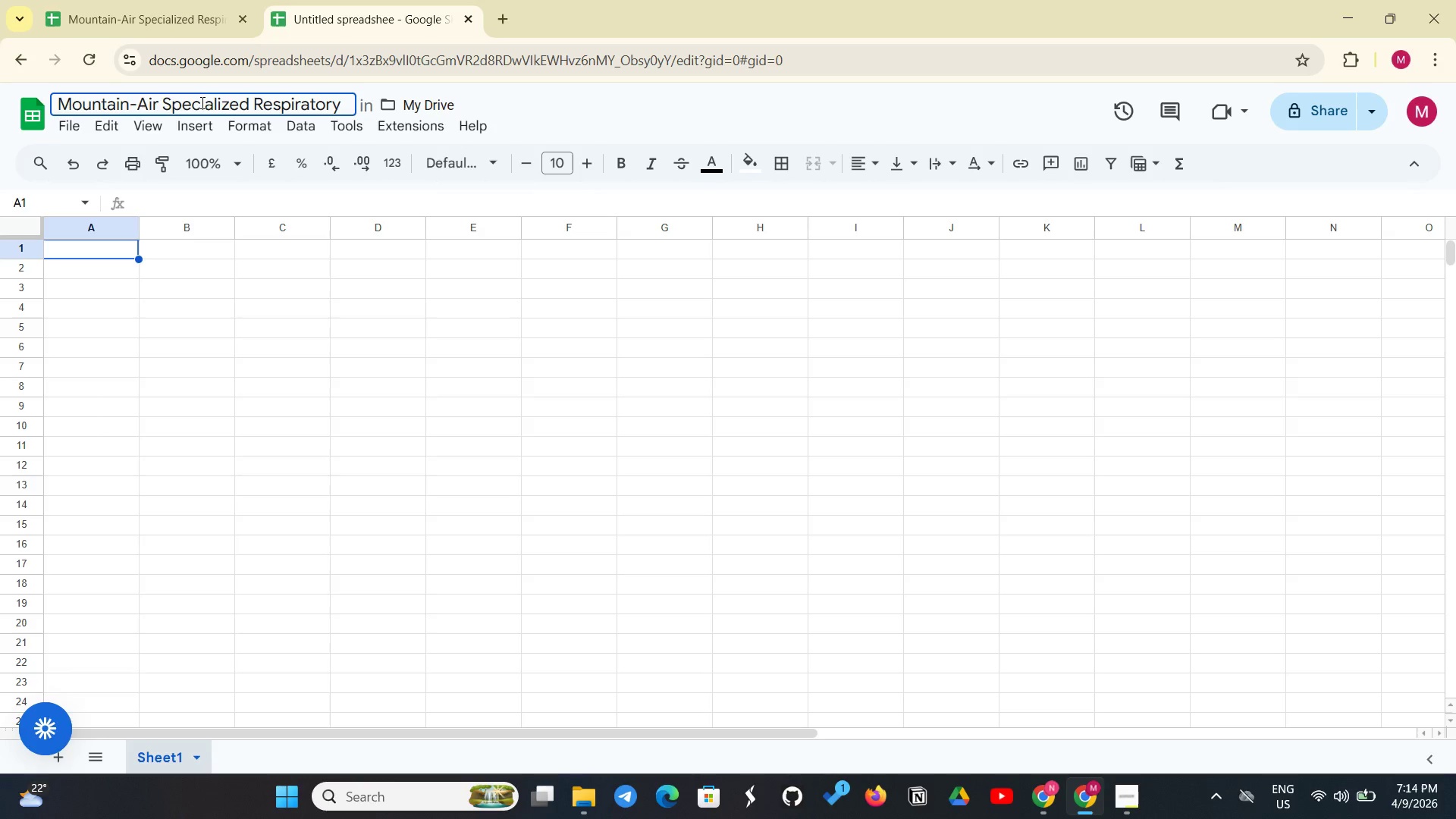 
type(-Medical Device Compliance & Financial Audit Tracker)
 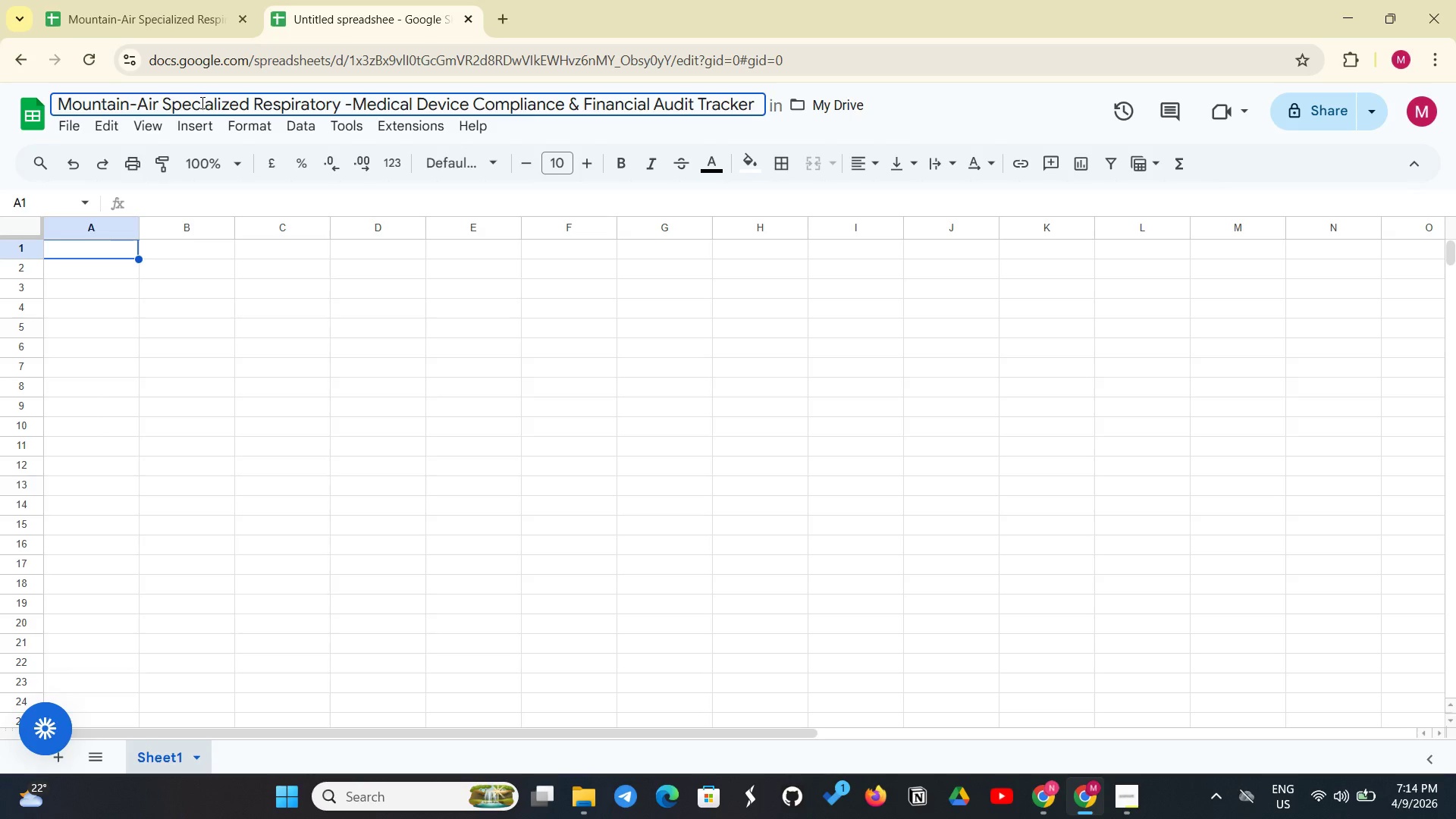 
key(Enter)
 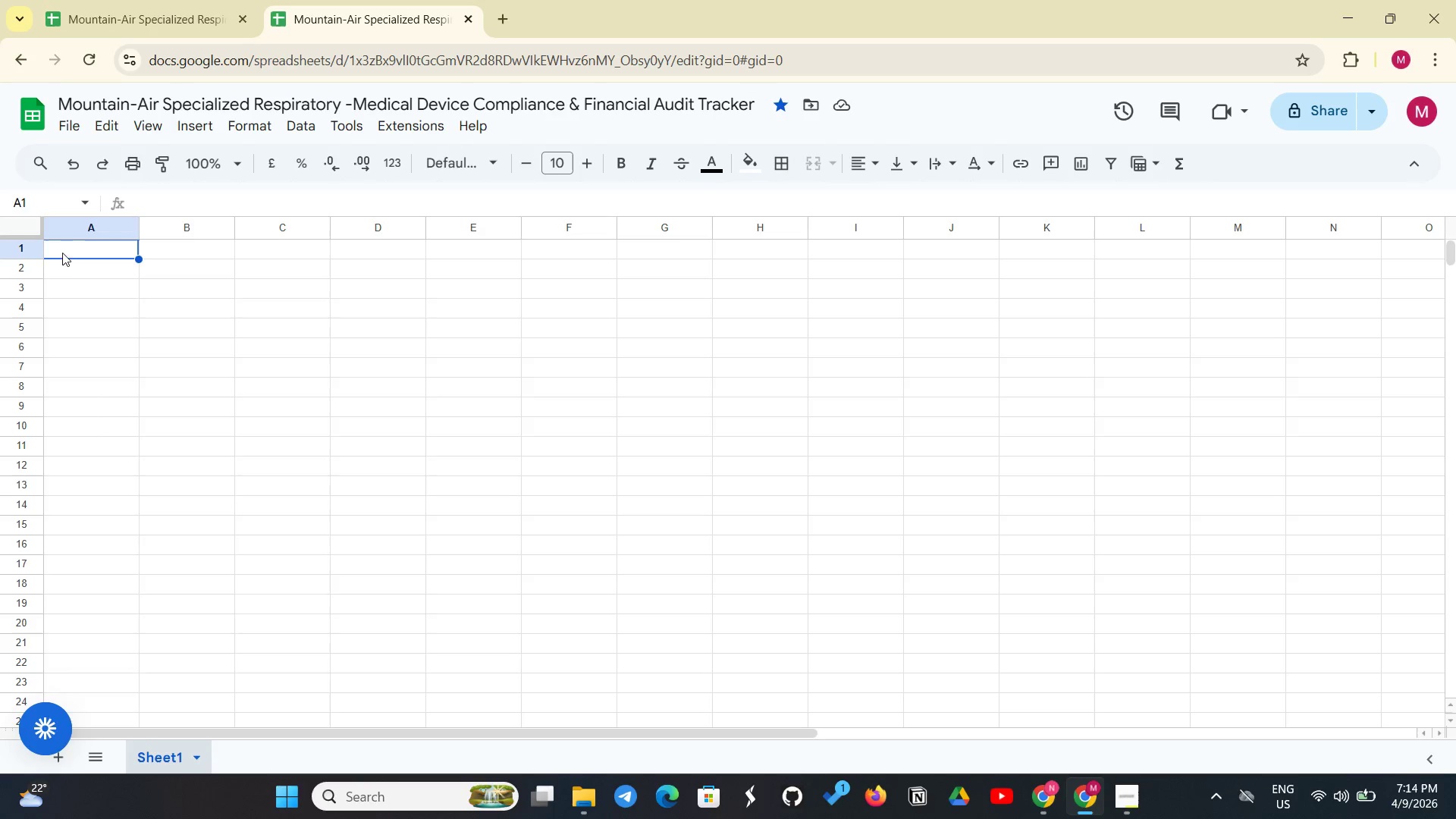 
double_click([86, 250])
 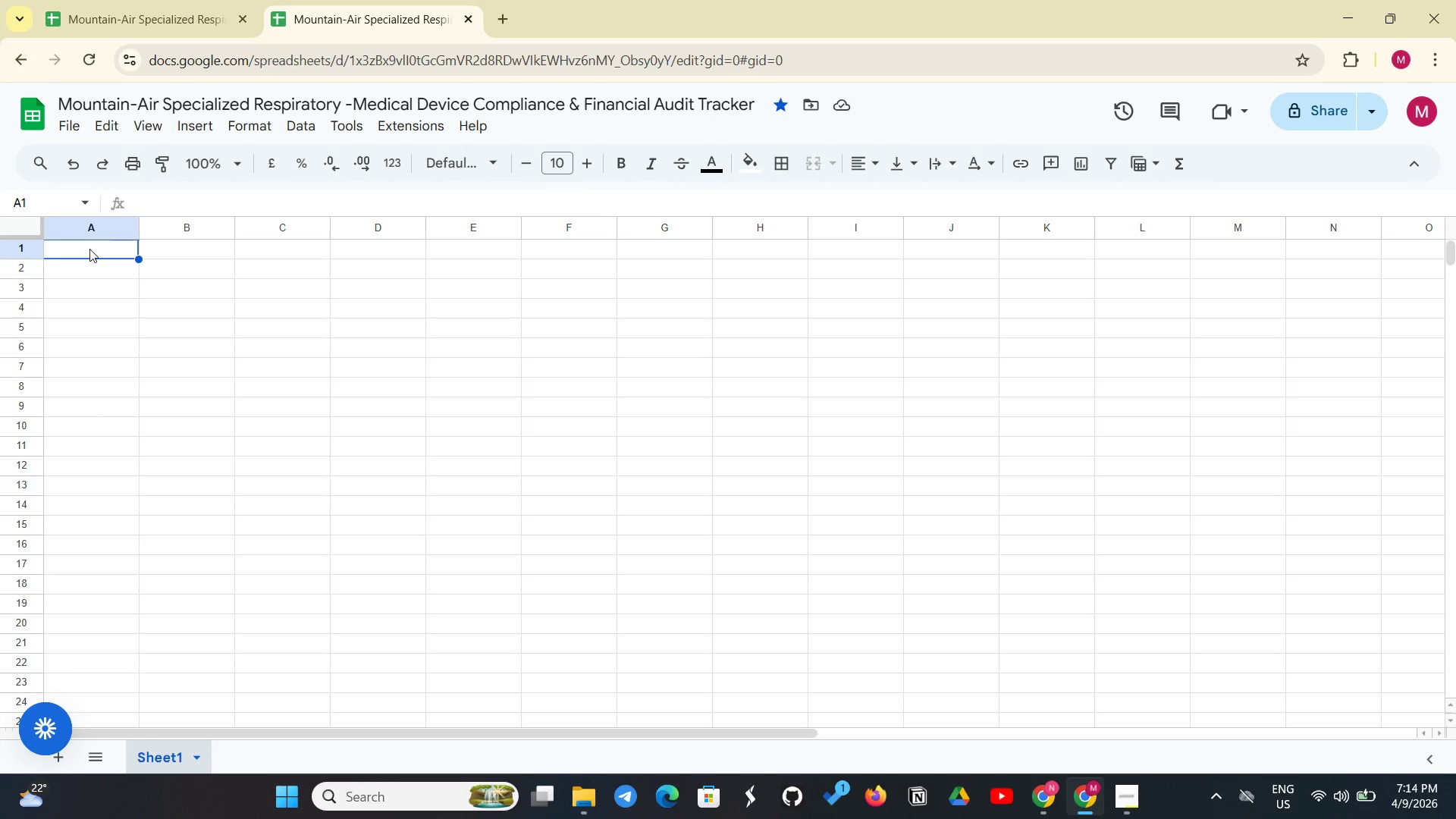 
left_click([89, 249])
 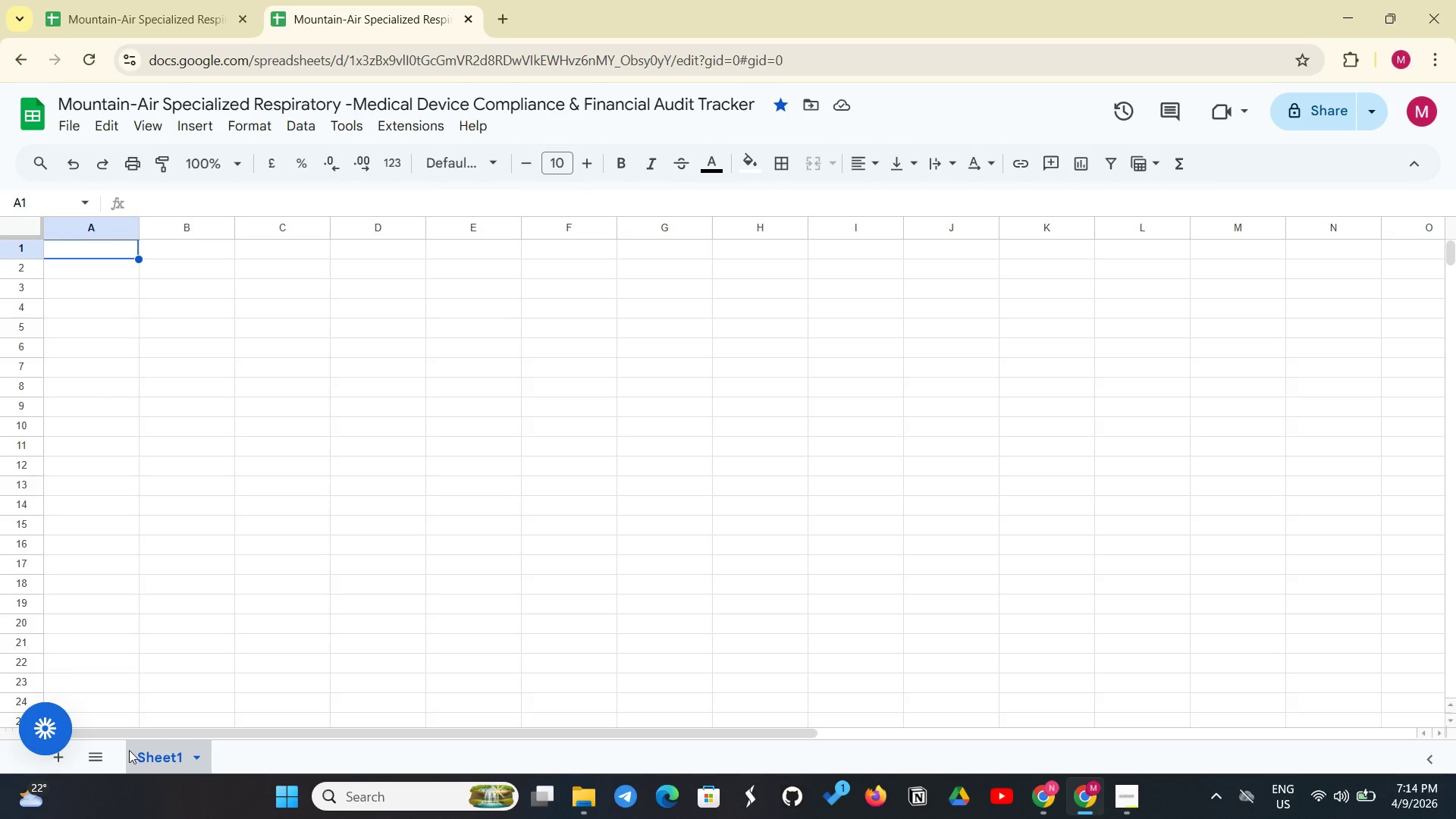 
left_click([44, 758])
 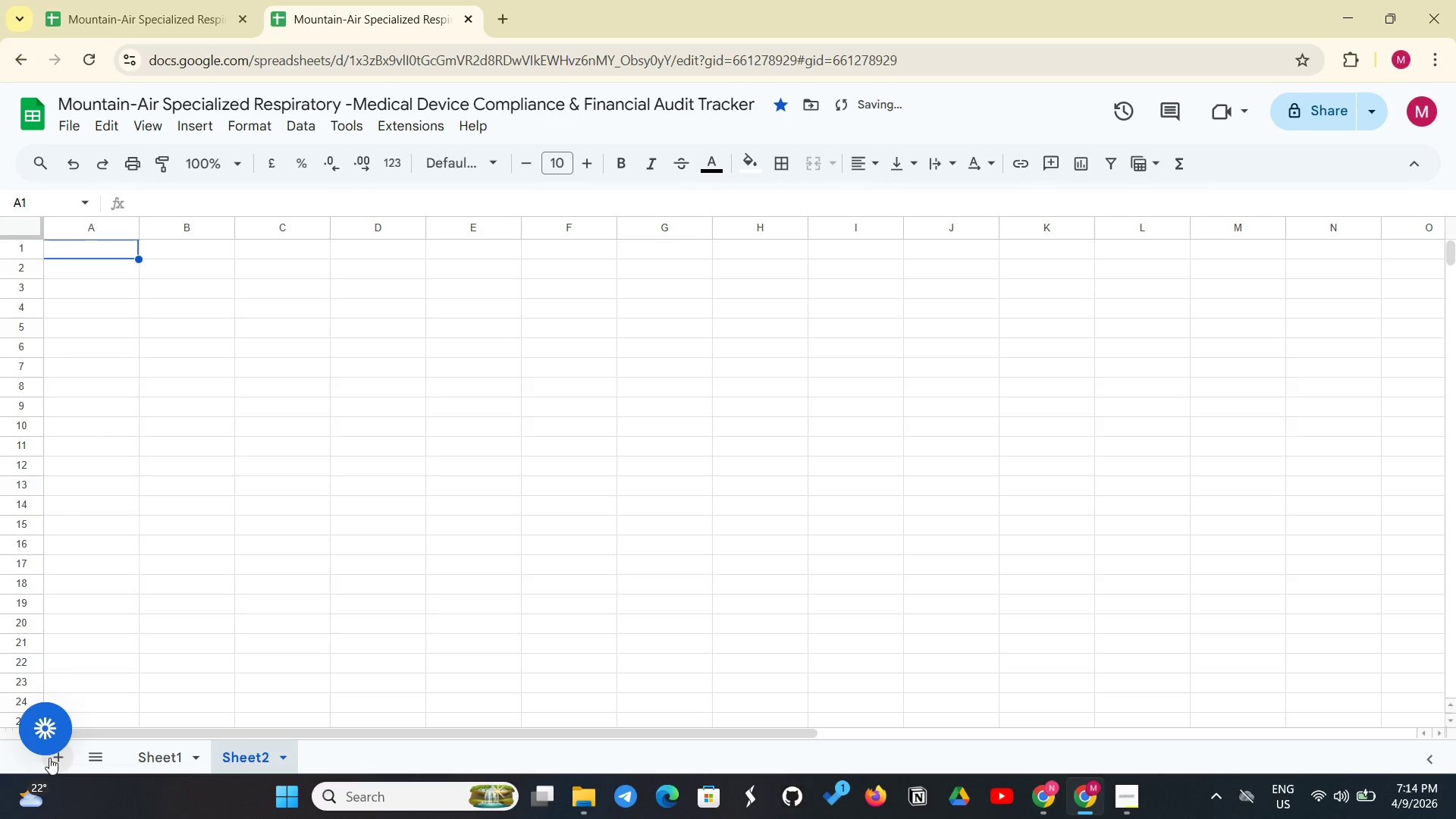 
left_click([49, 758])
 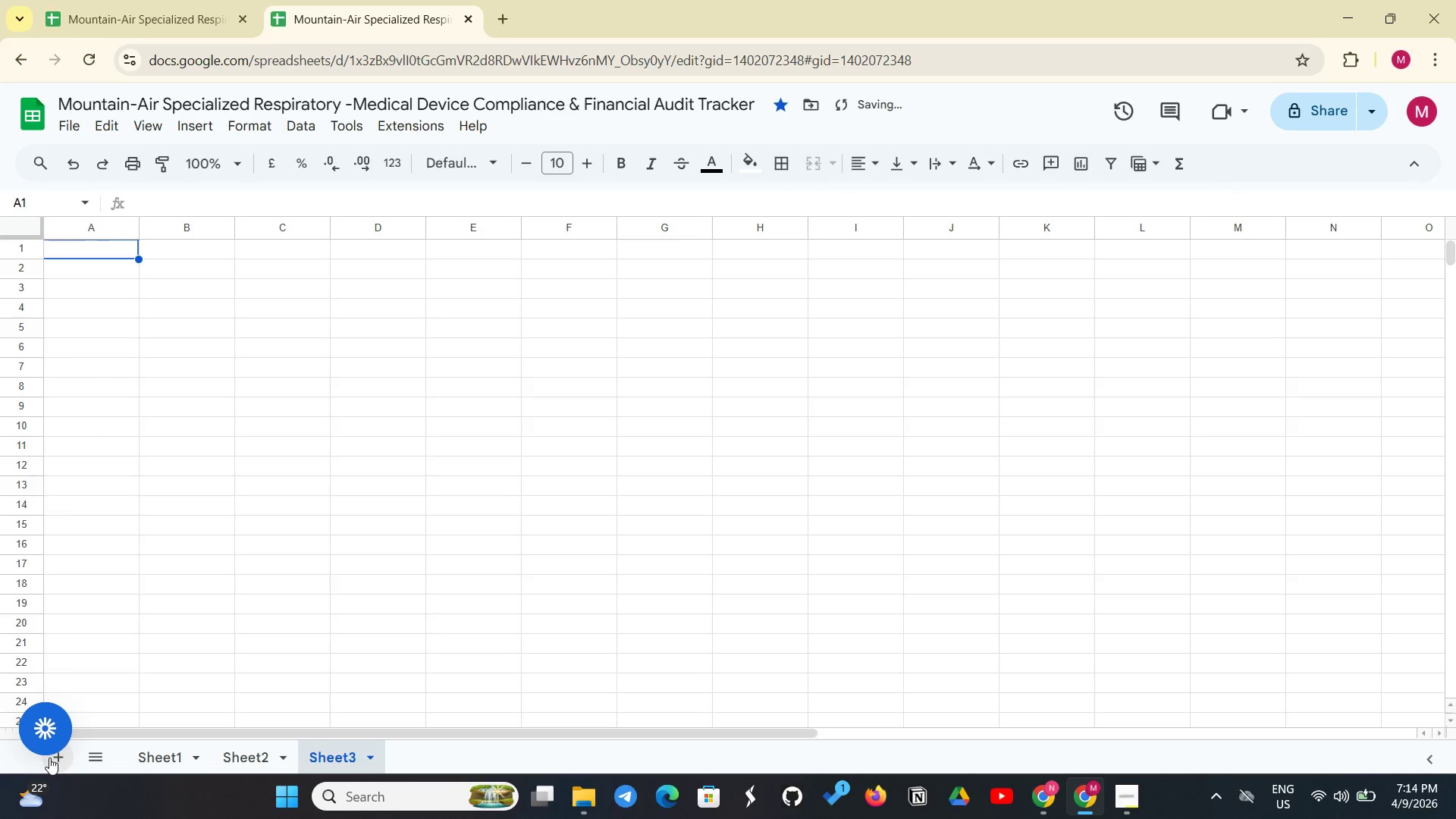 
left_click([49, 758])
 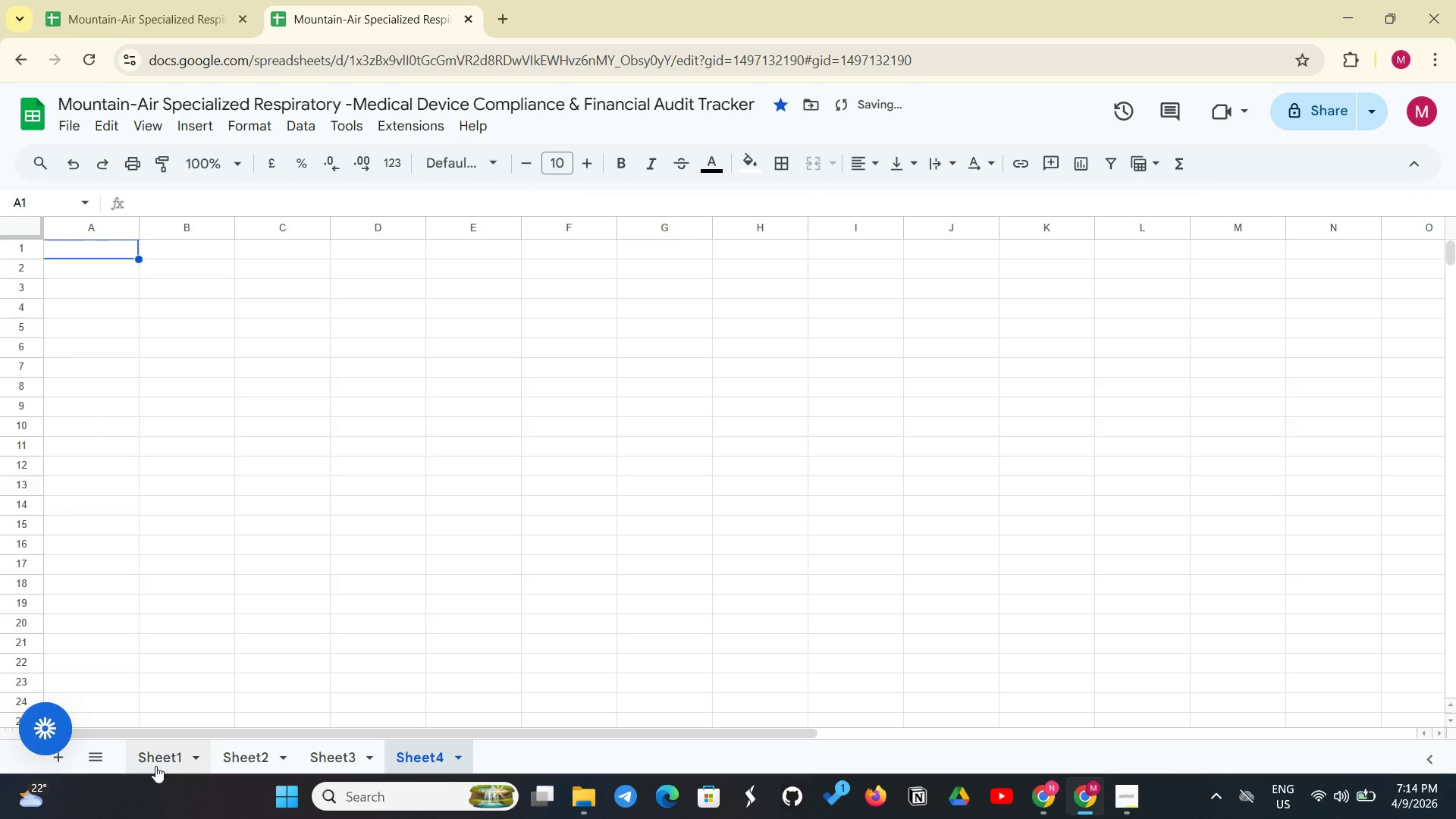 
left_click([155, 766])
 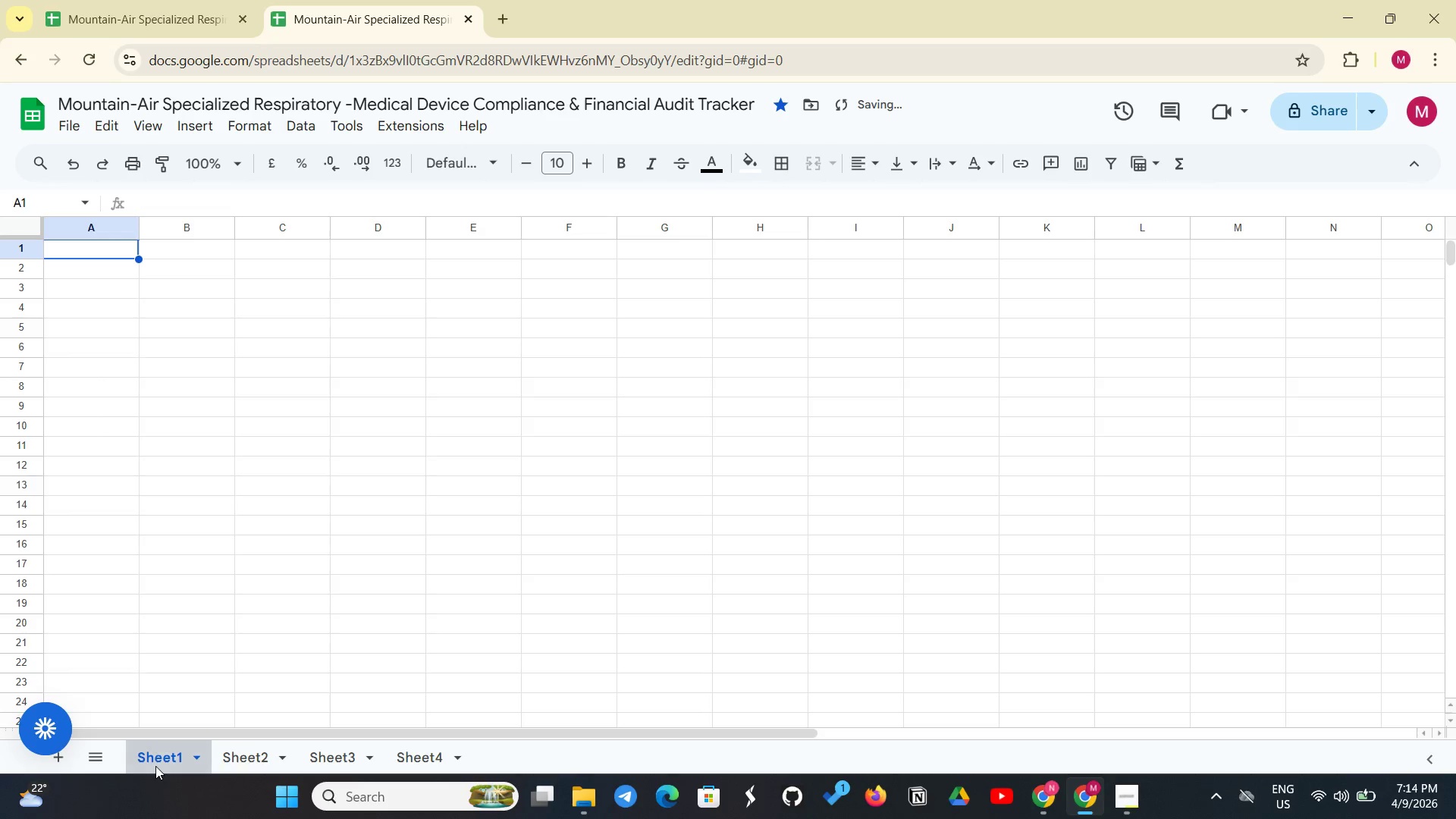 
right_click([155, 766])
 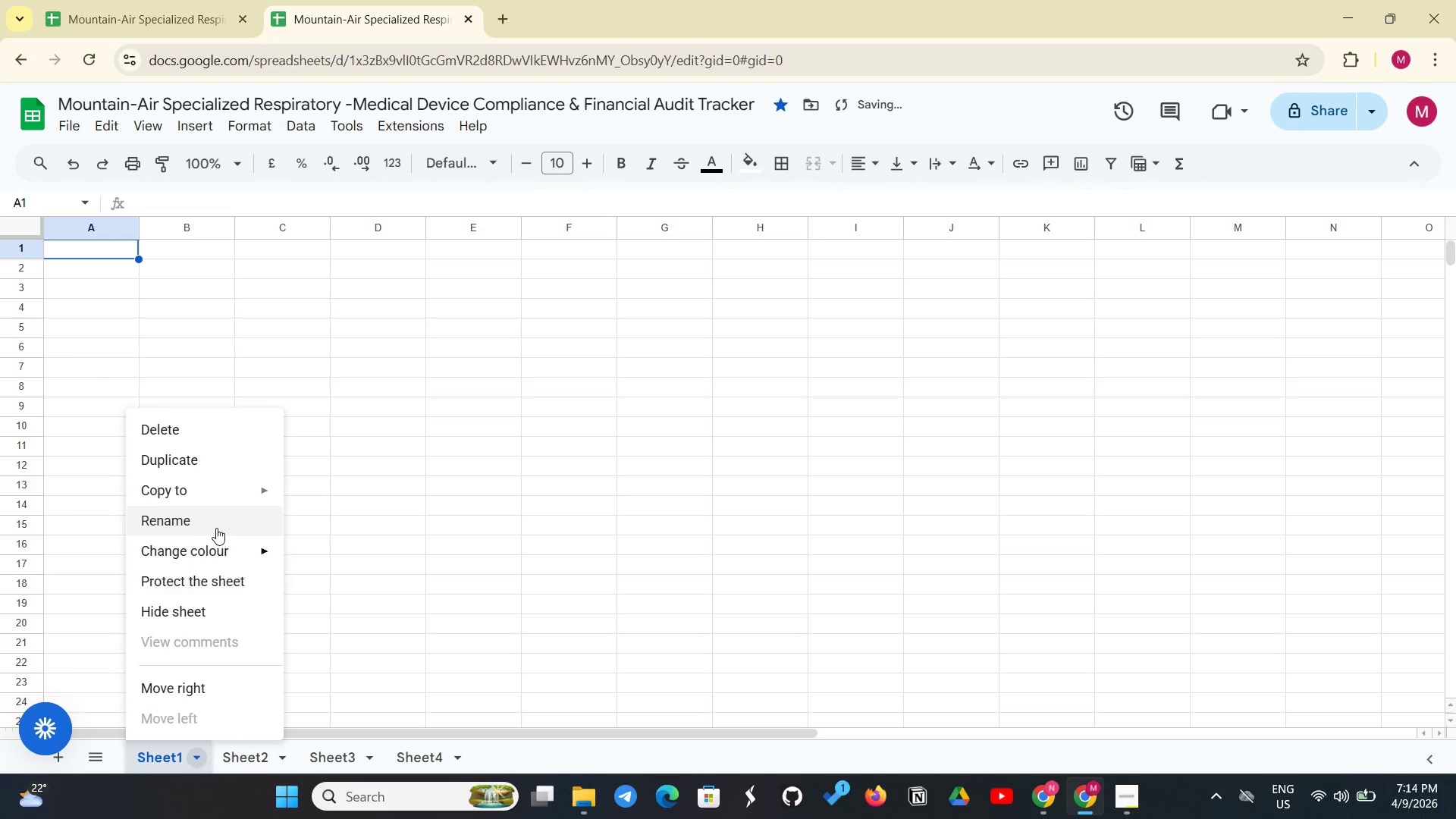 
left_click([216, 525])
 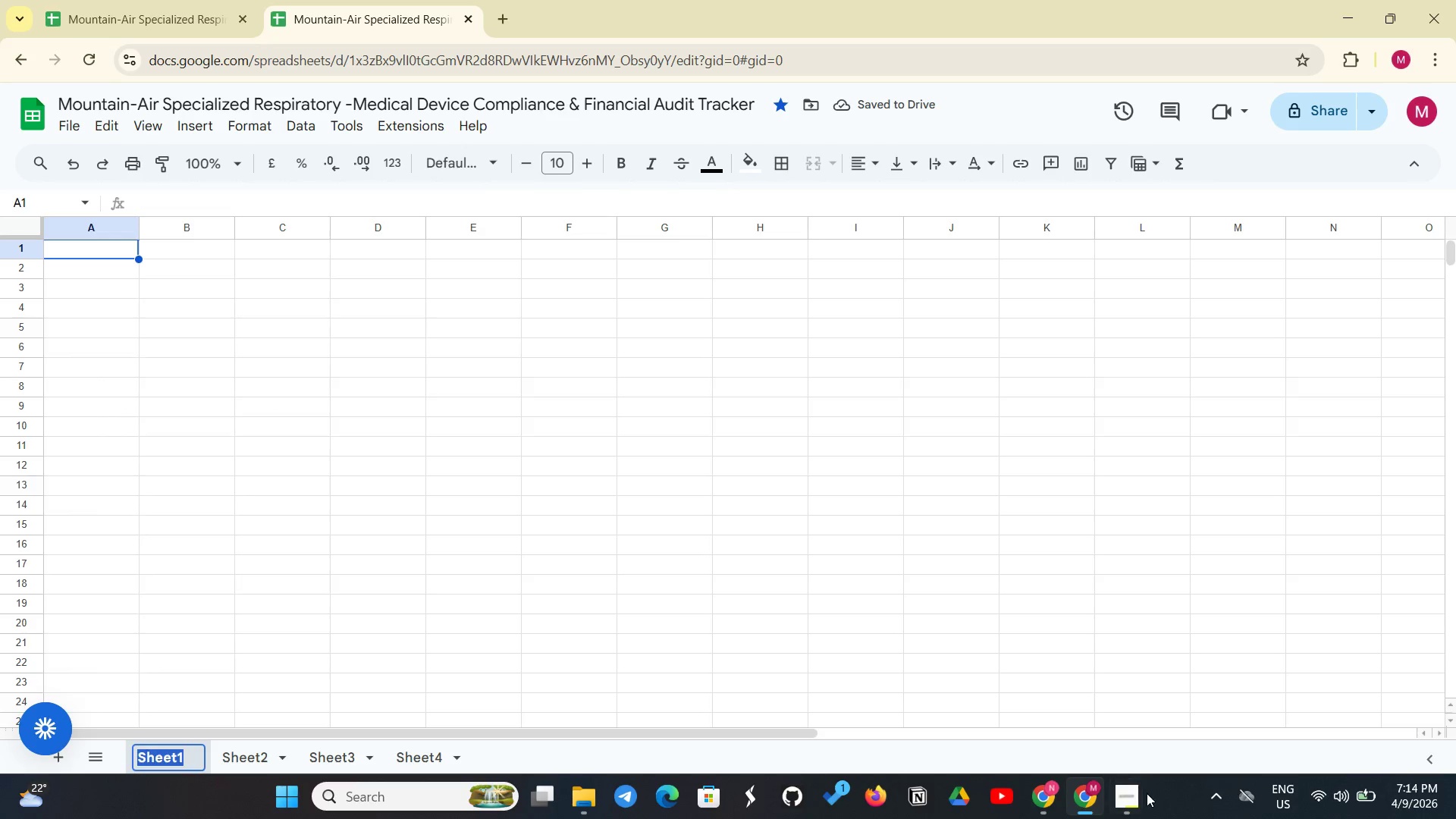 
left_click([1128, 801])